 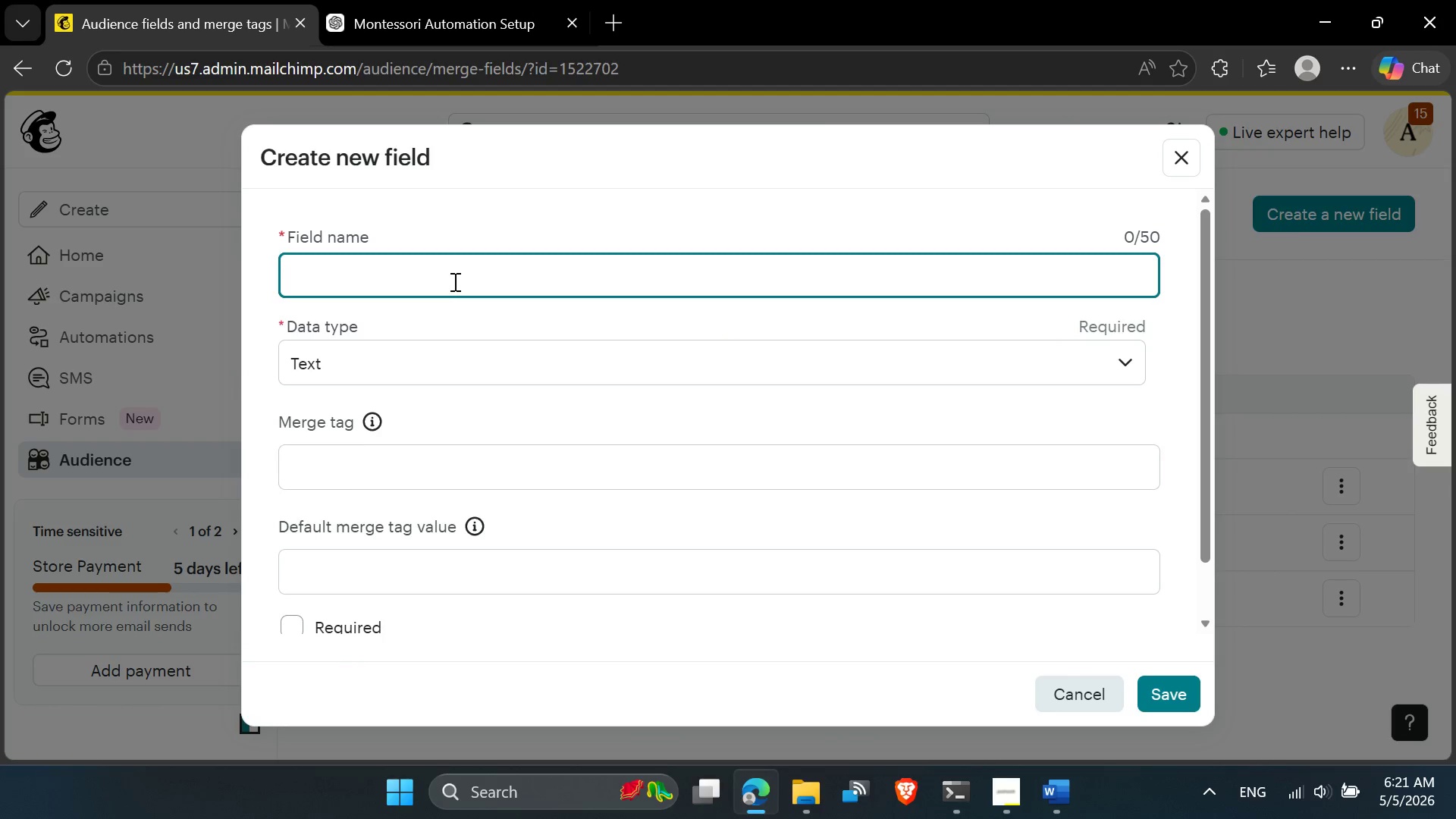 
key(Control+V)
 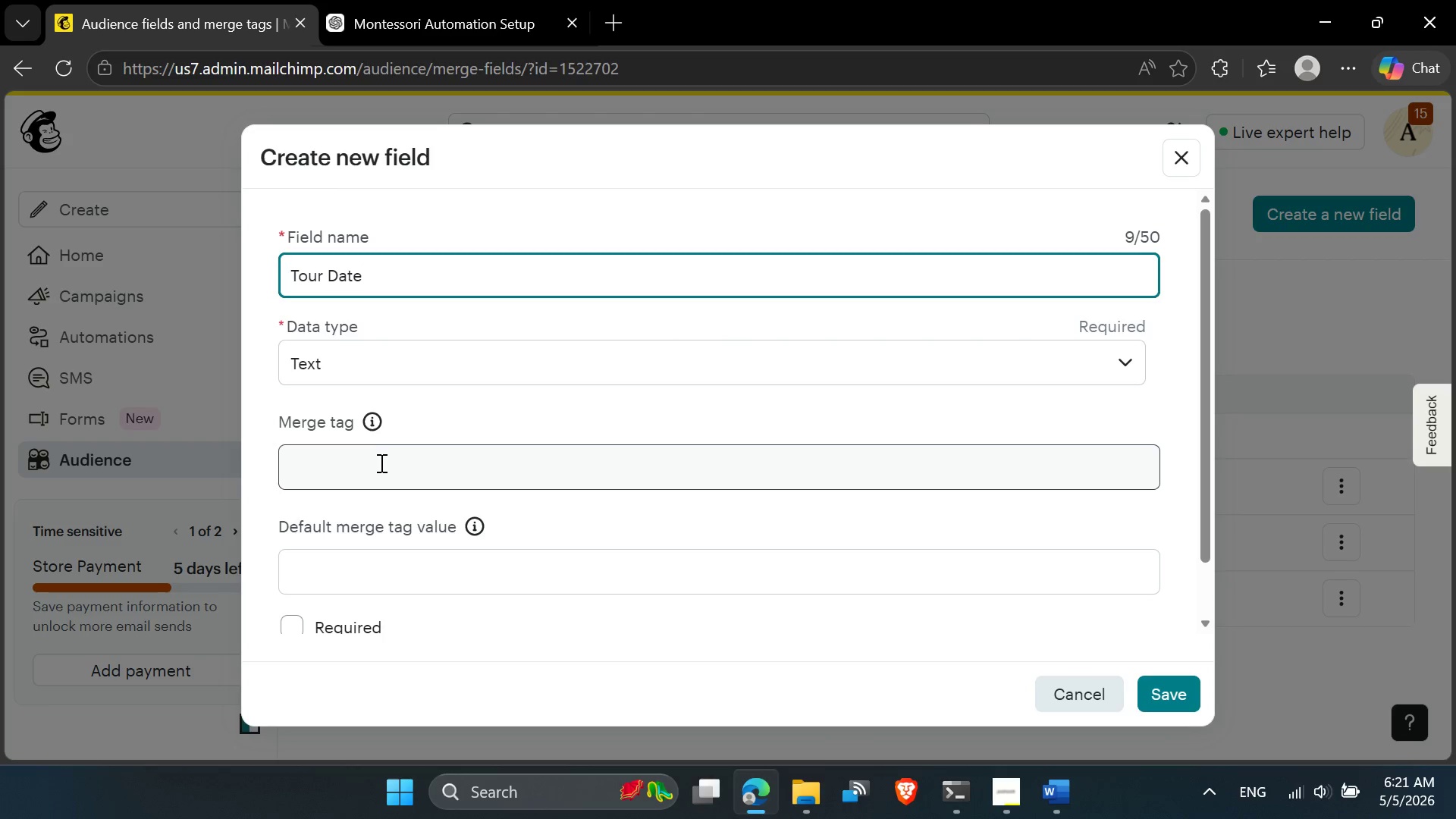 
left_click([379, 463])
 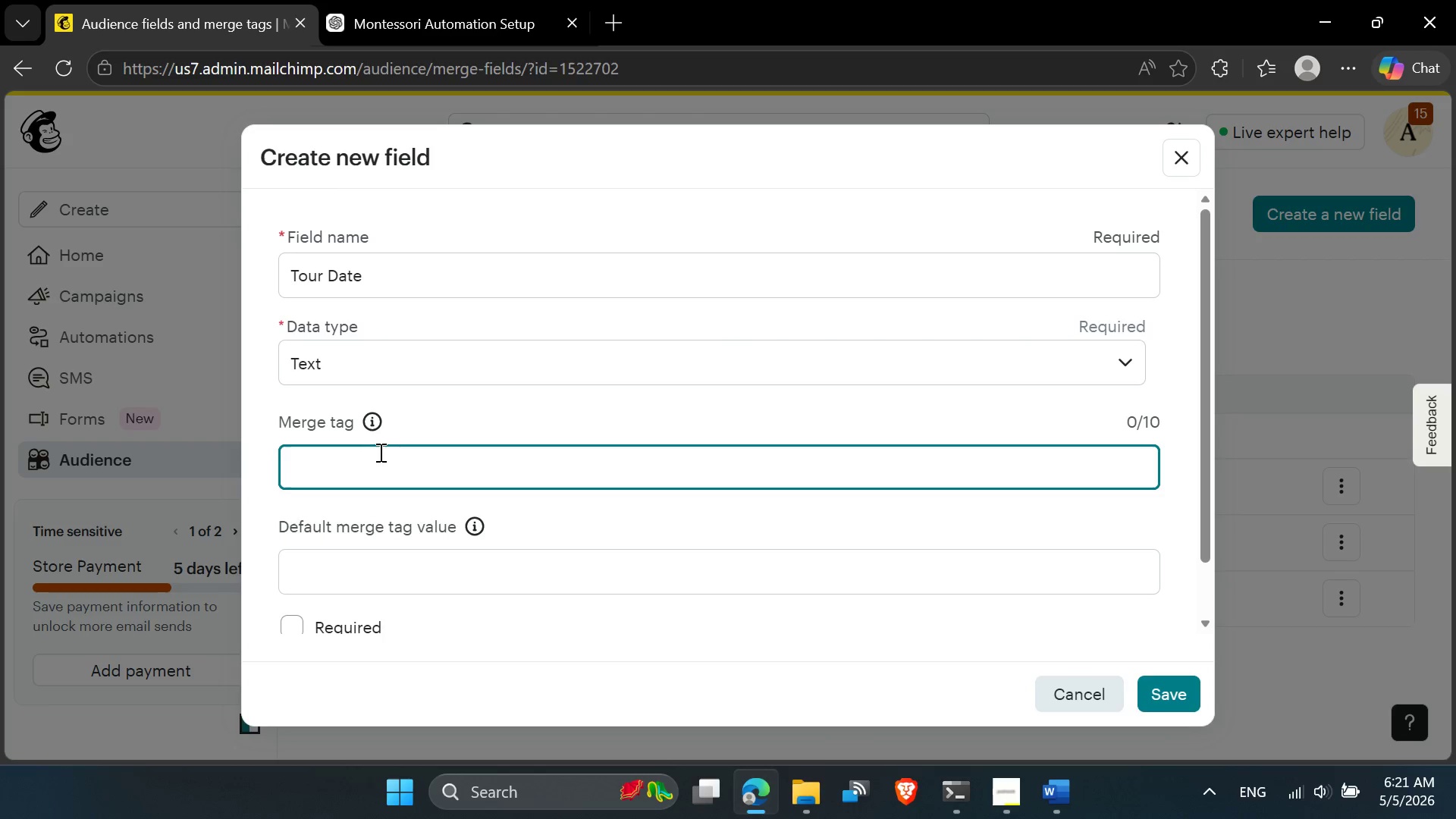 
key(Control+V)
 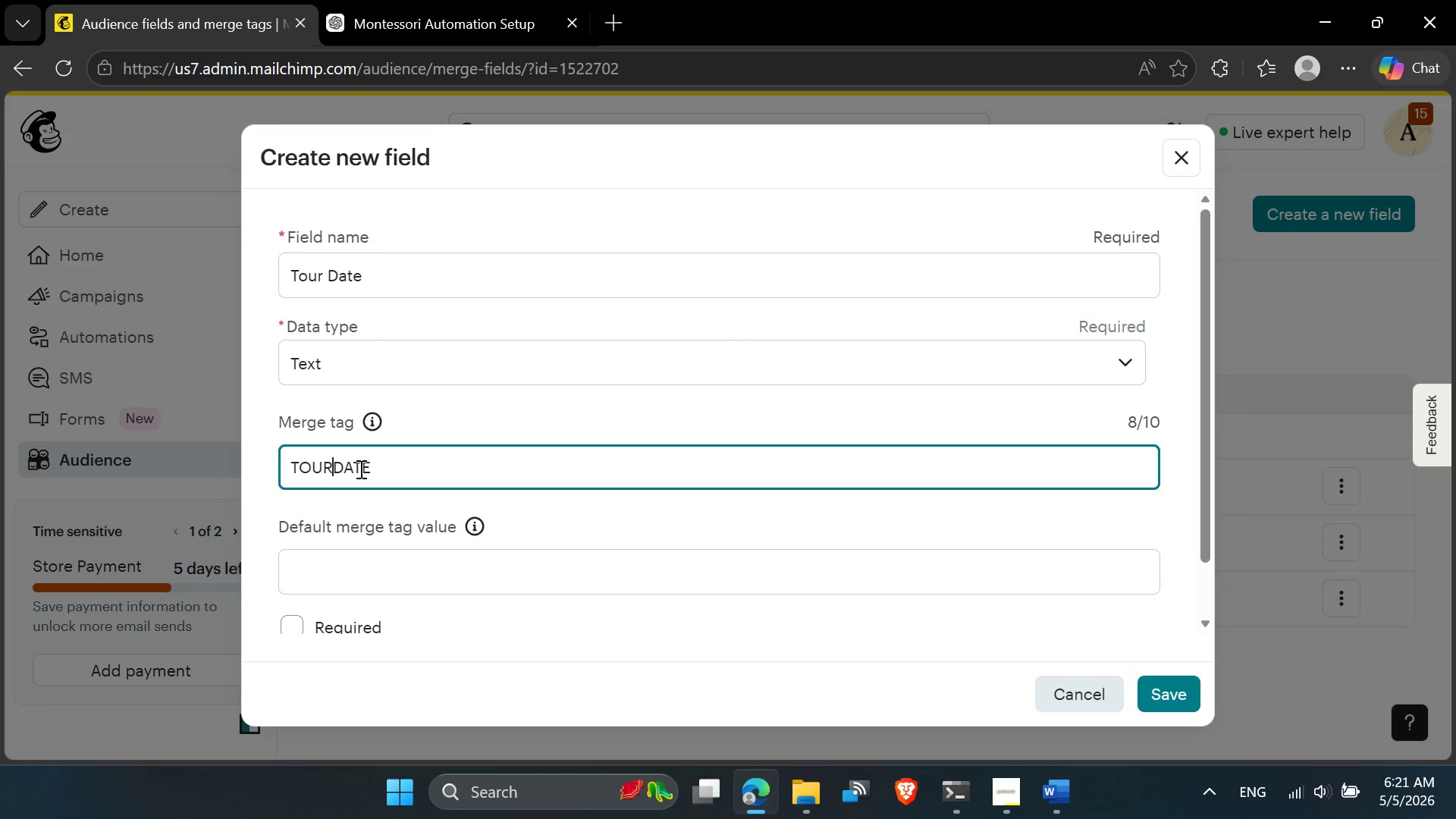 
key(Shift+Minus)
 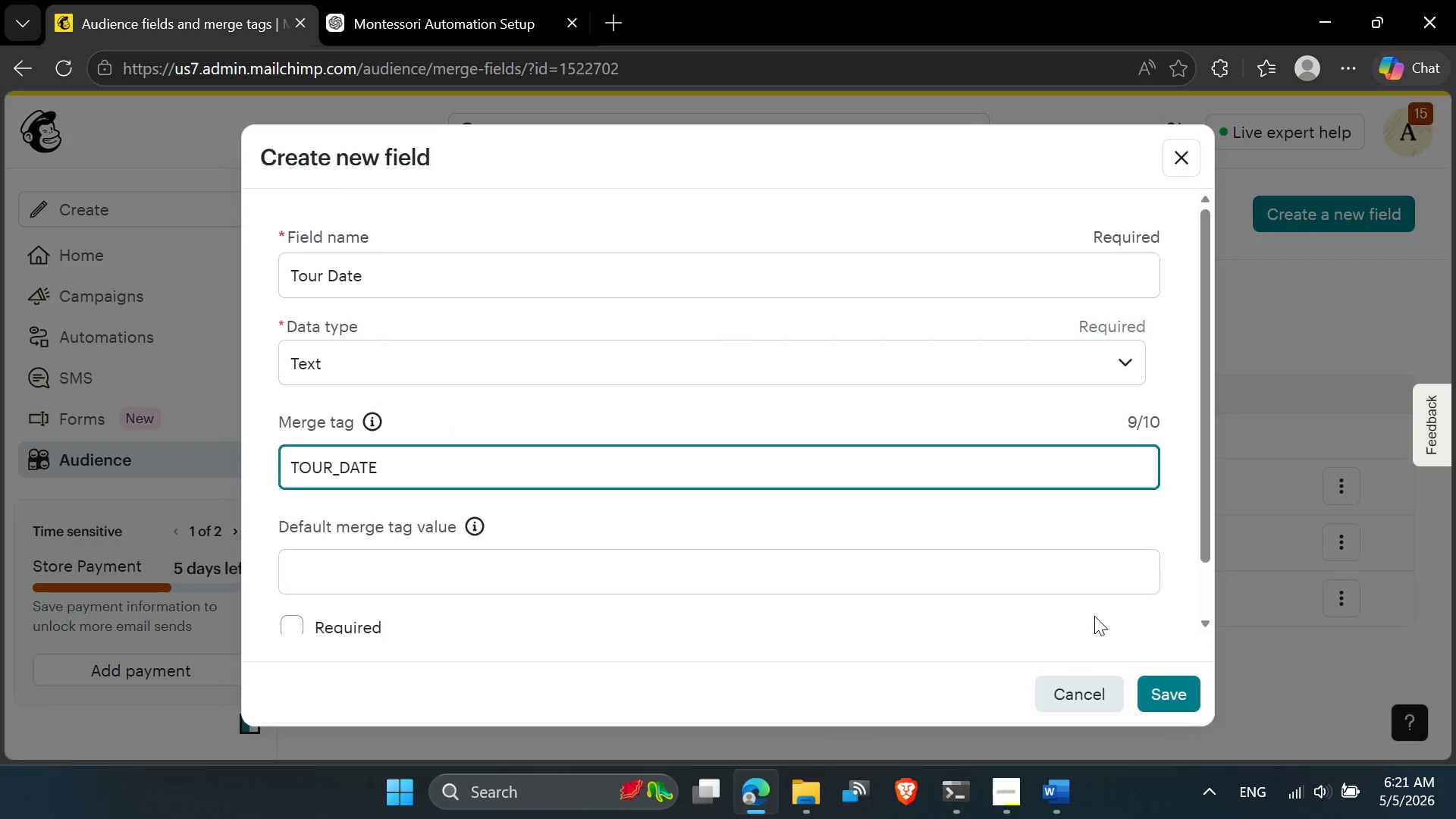 
left_click([1172, 694])
 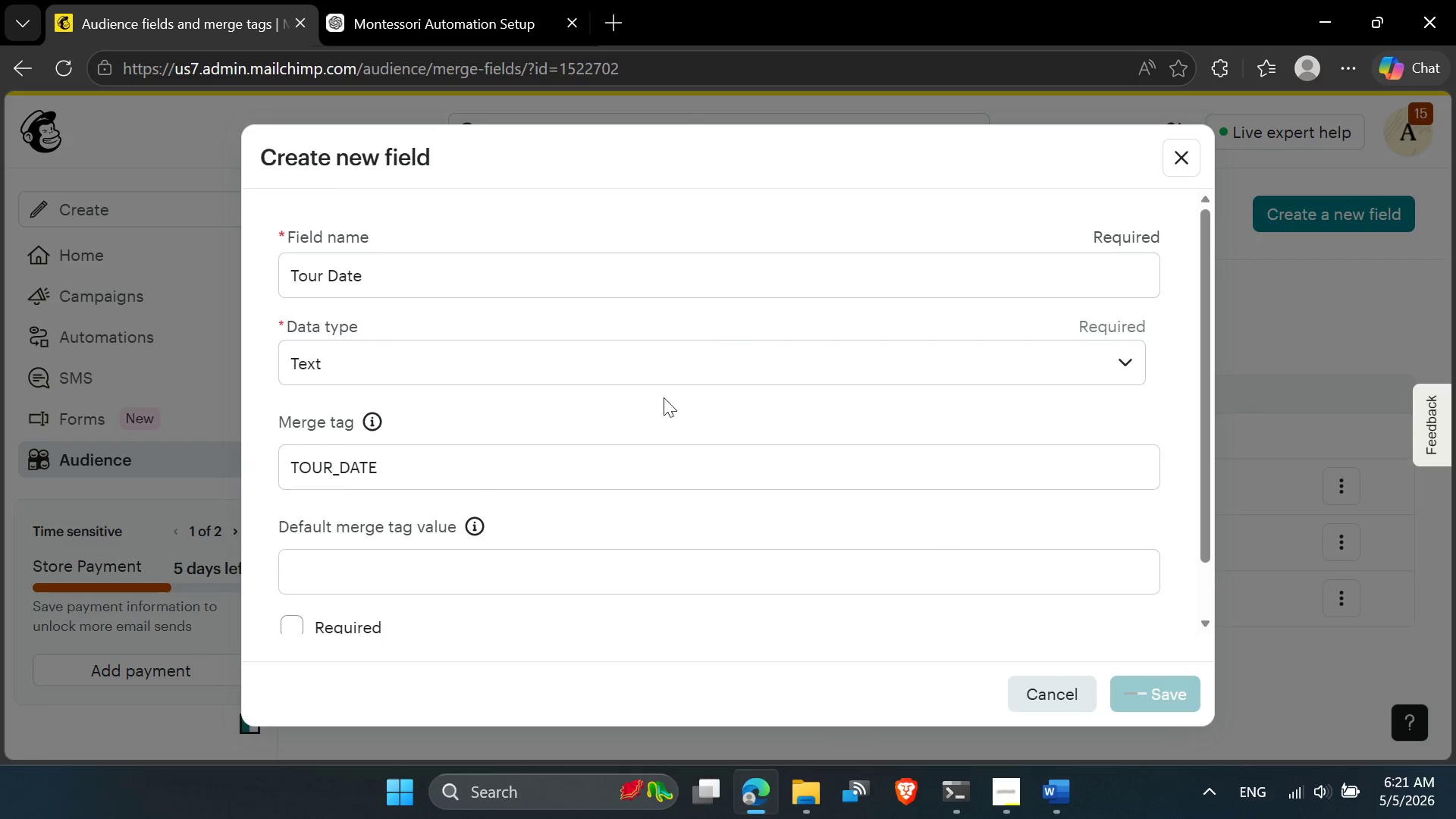 
mouse_move([654, 394])
 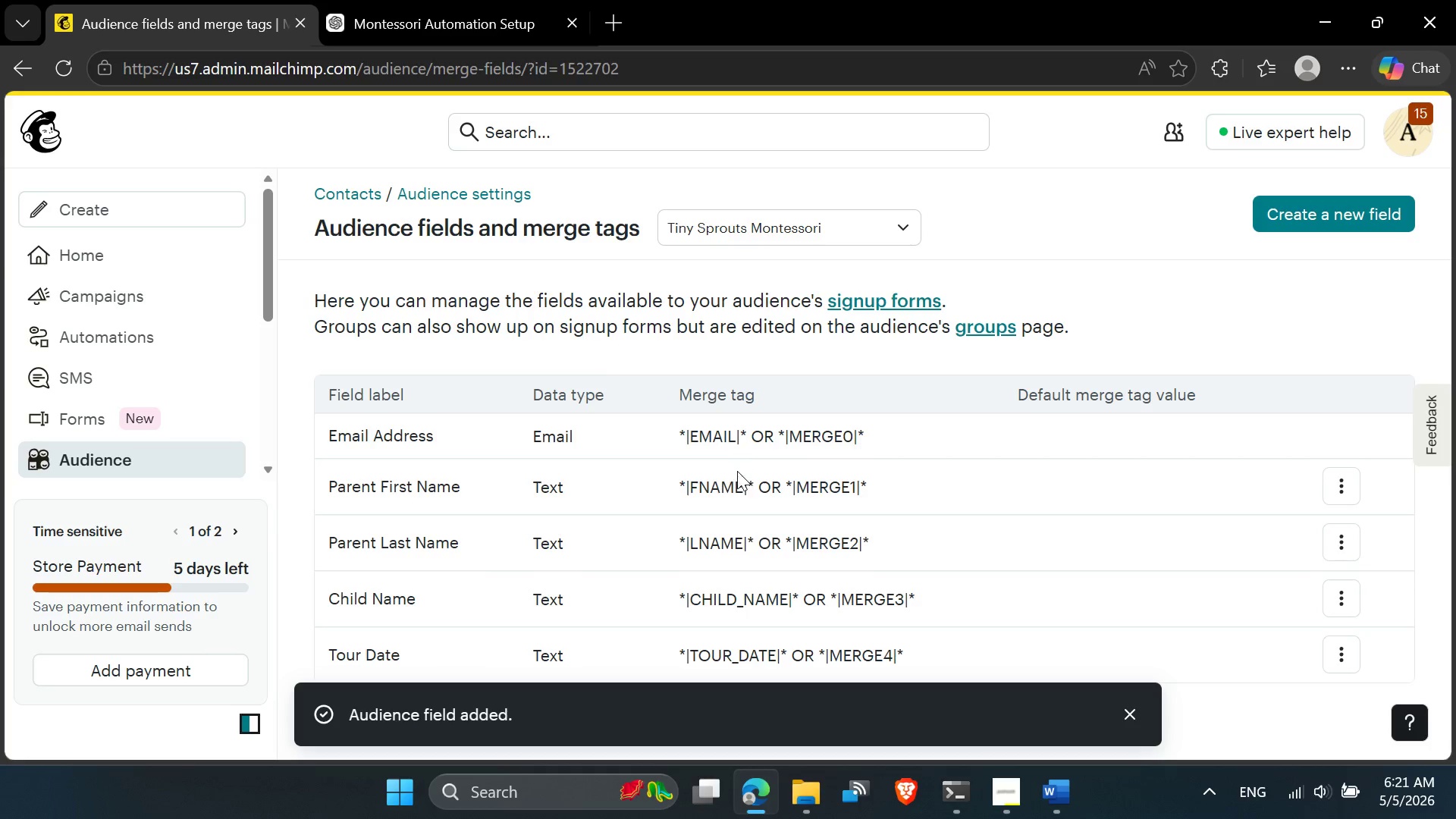 
scroll: coordinate [737, 471], scroll_direction: down, amount: 3.0
 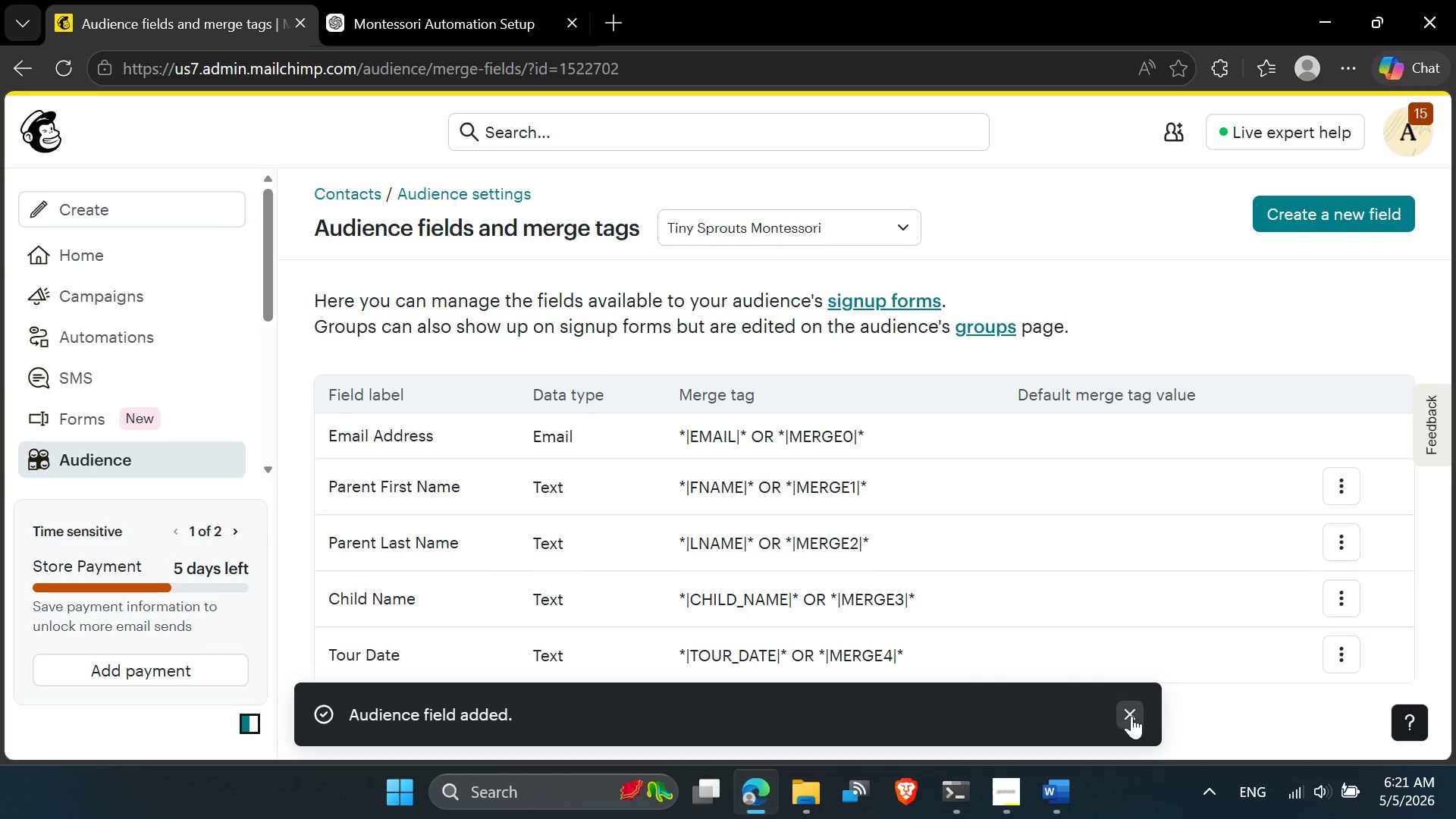 
left_click([1131, 716])
 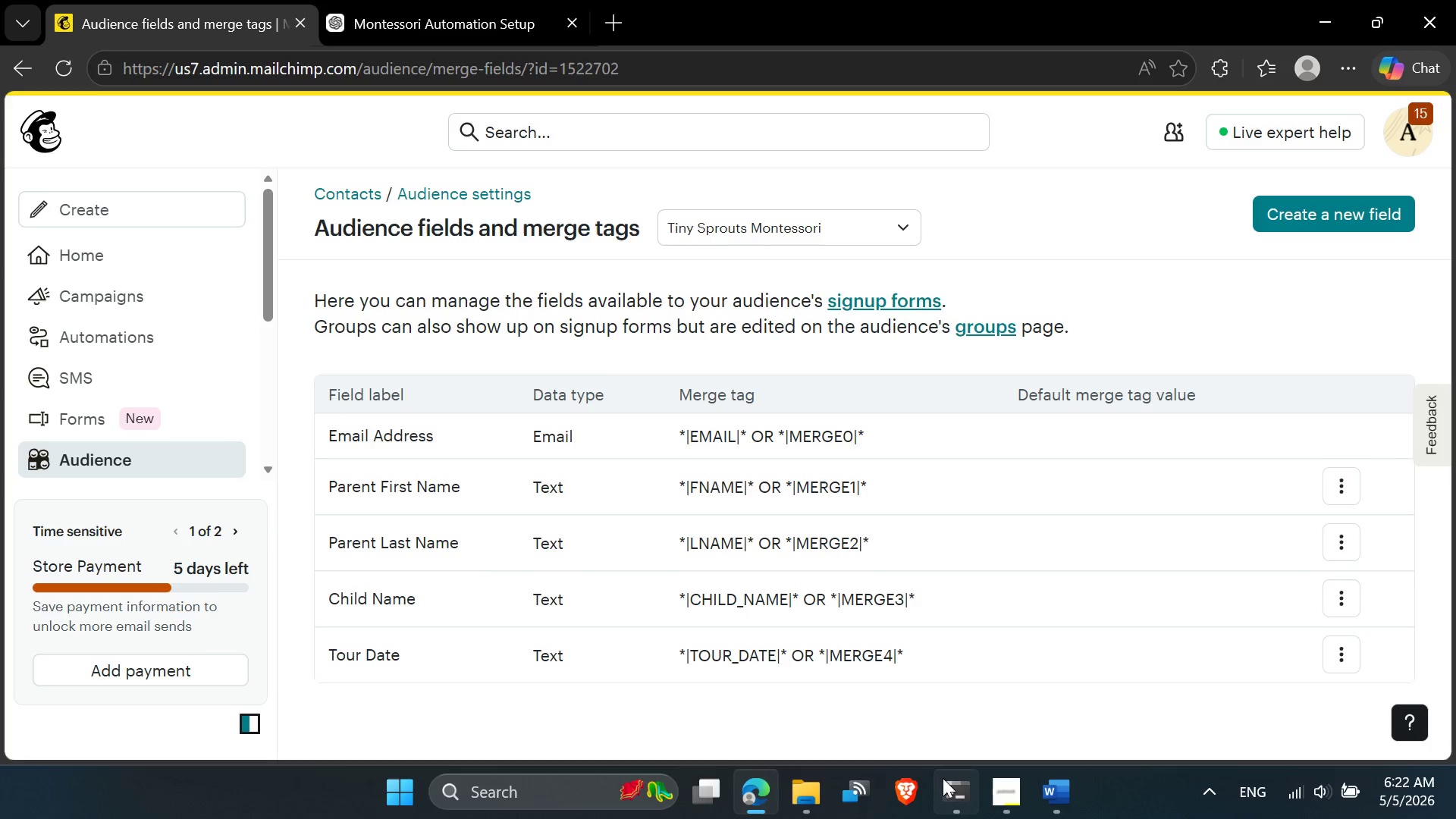 
left_click([522, 800])
 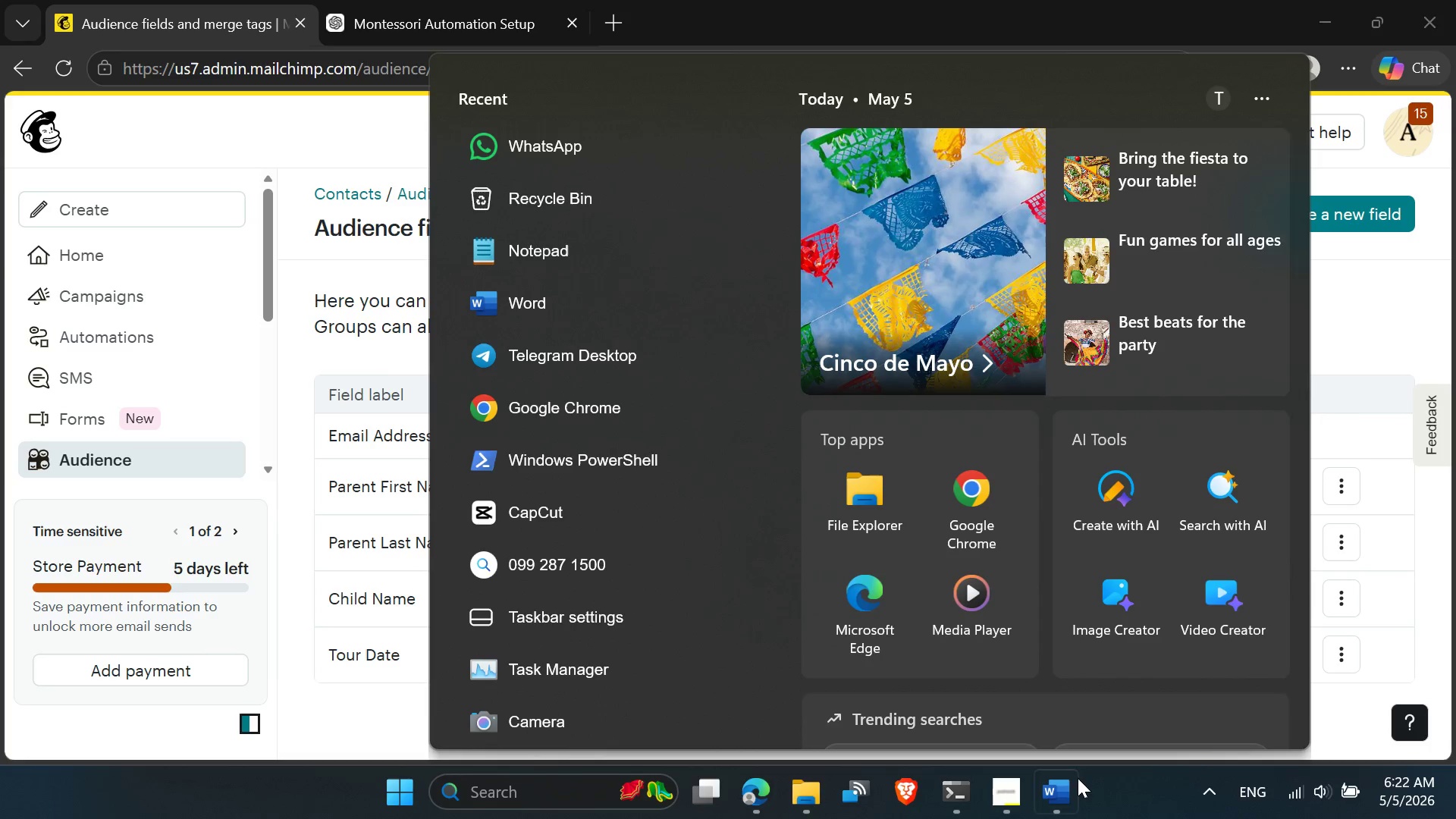 
mouse_move([776, 782])
 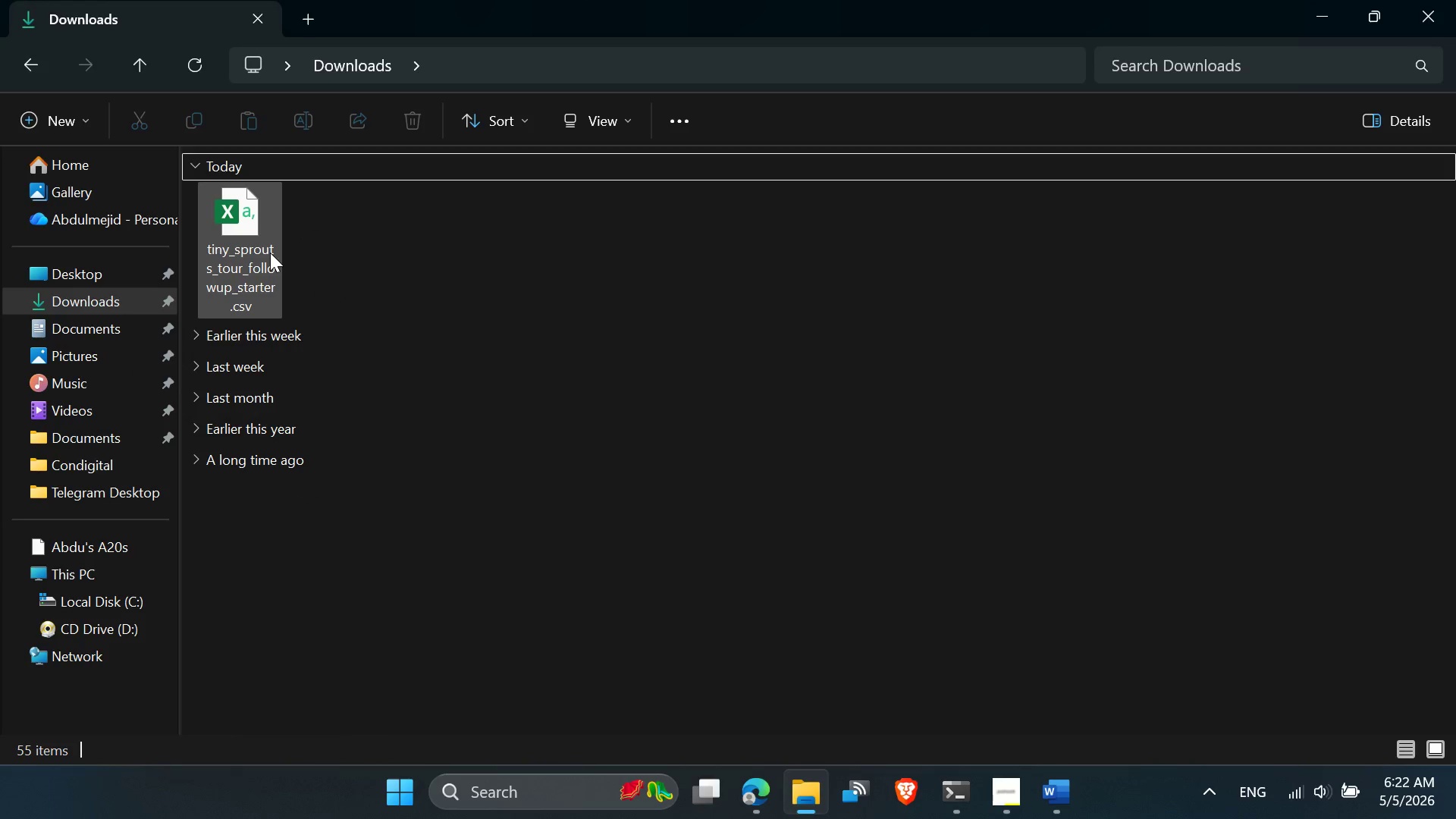 
double_click([270, 253])
 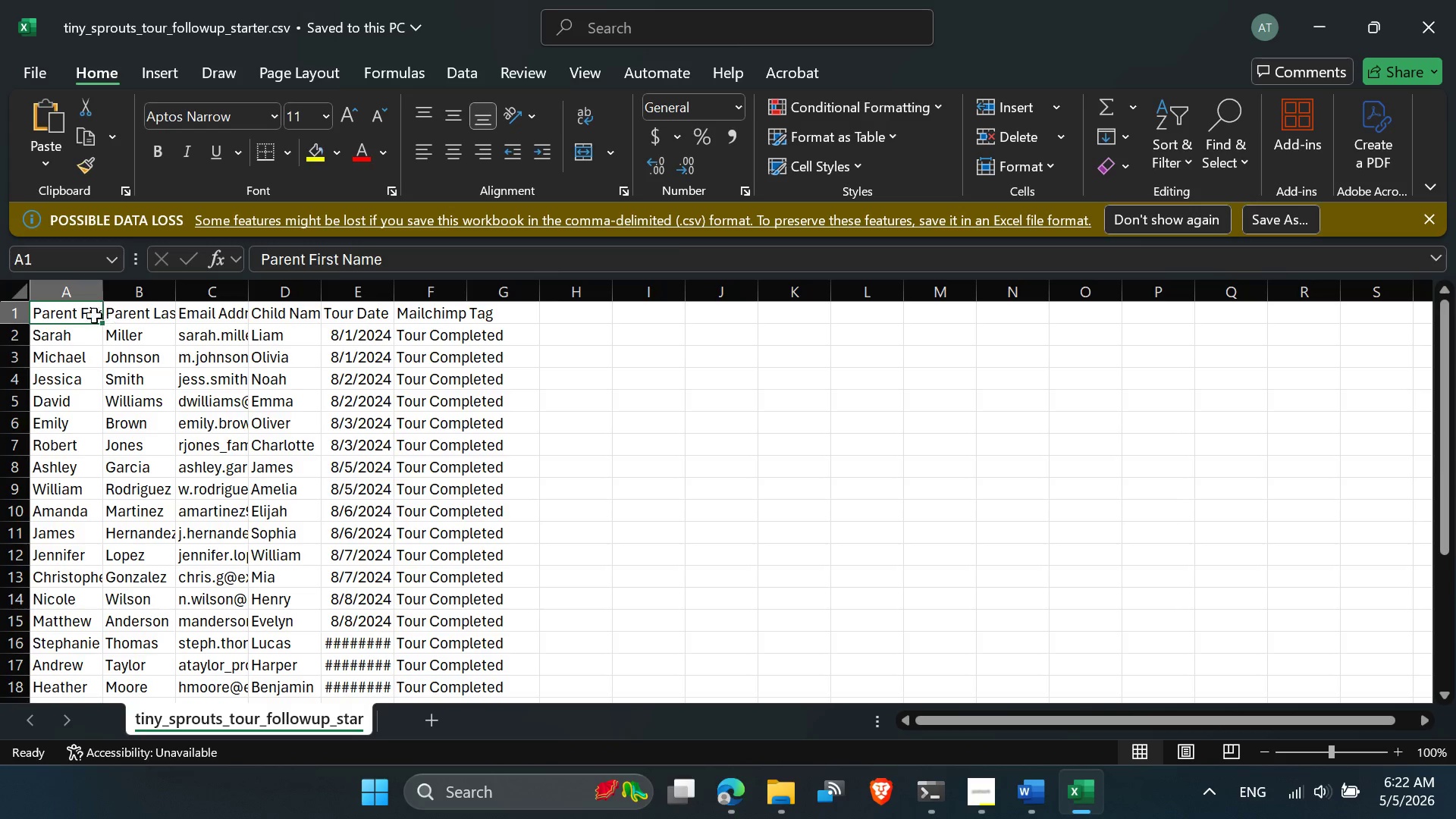 
wait(8.55)
 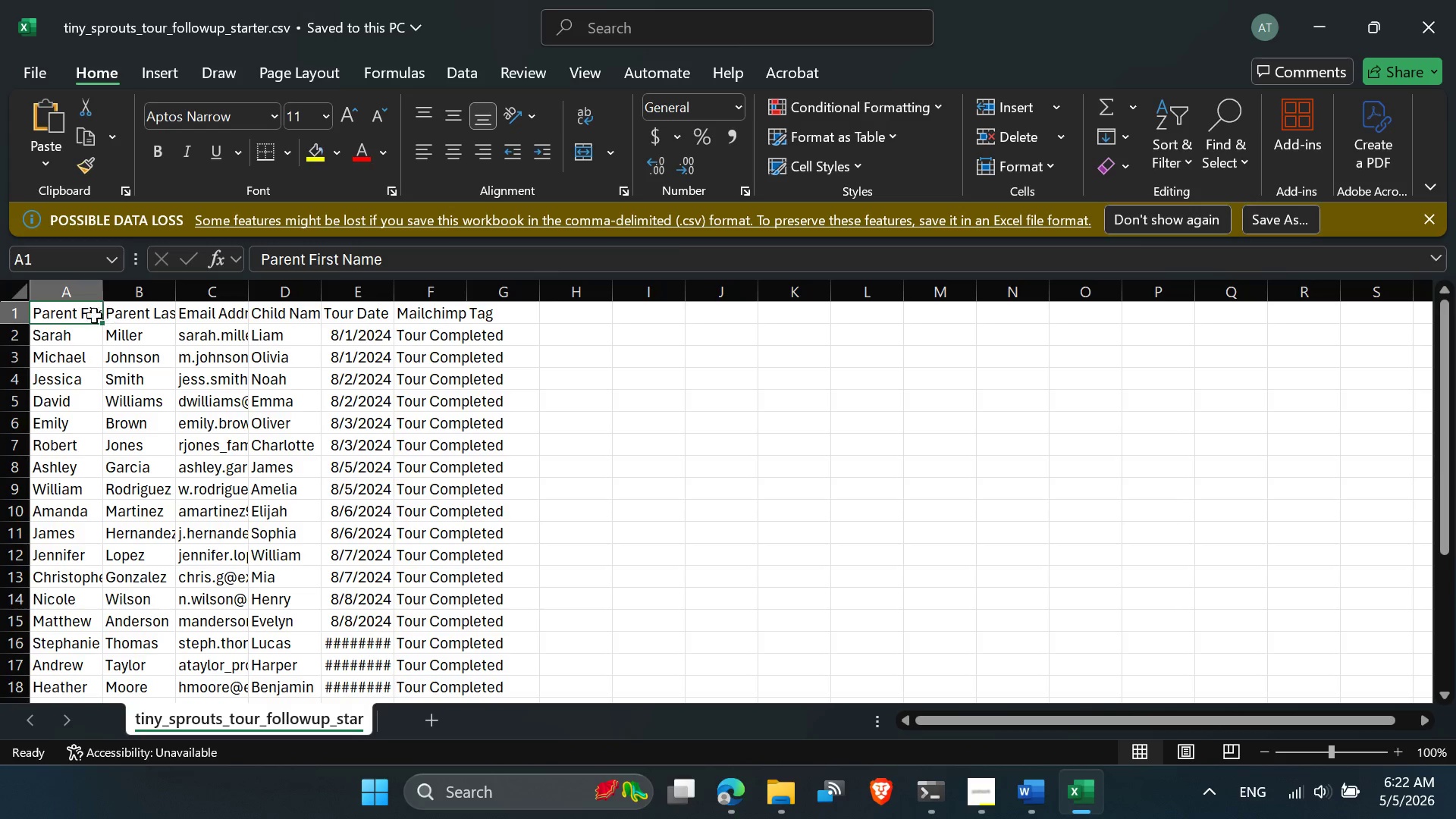 
scroll: coordinate [462, 484], scroll_direction: down, amount: 4.0
 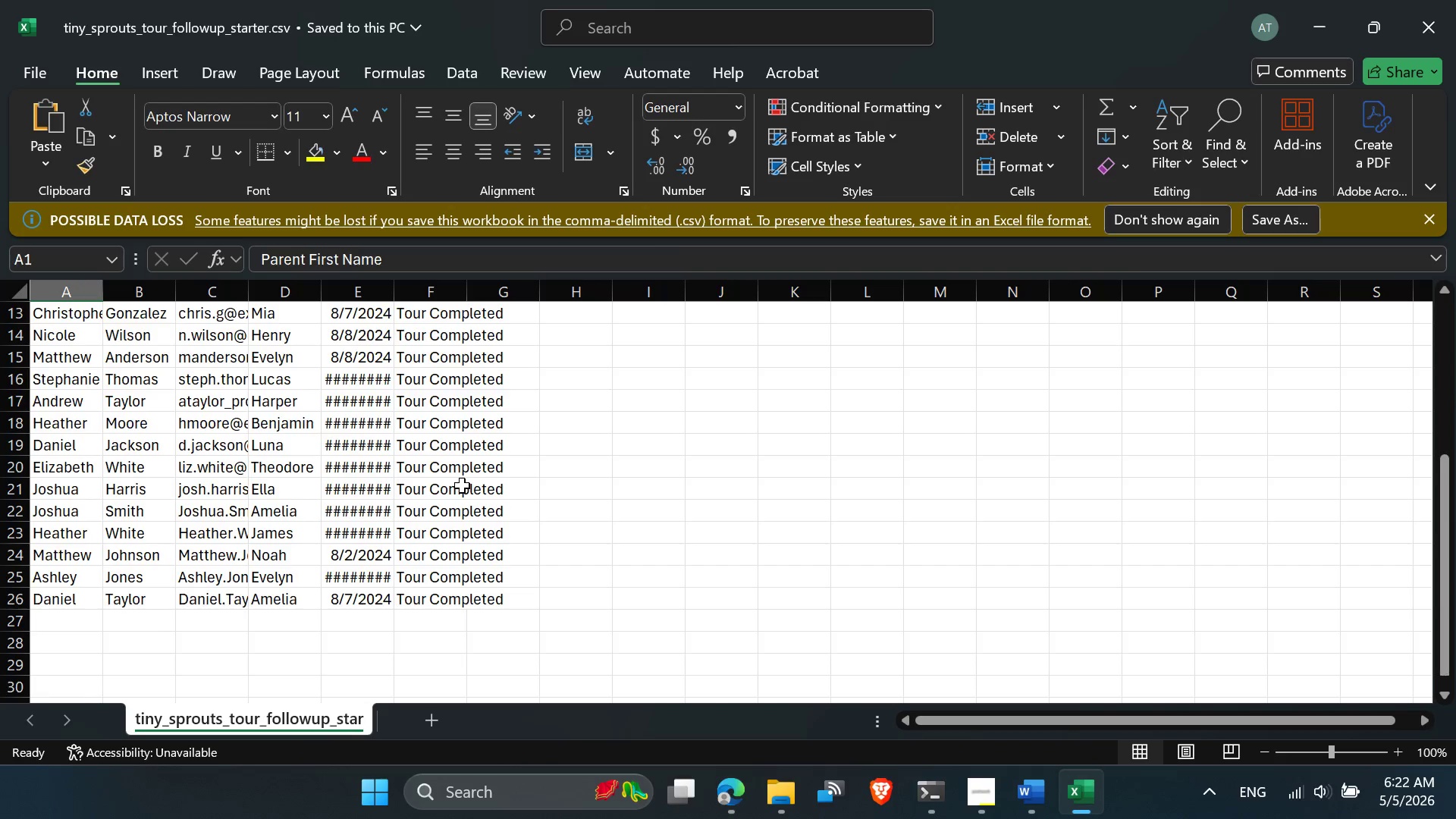 
scroll: coordinate [467, 474], scroll_direction: up, amount: 7.0
 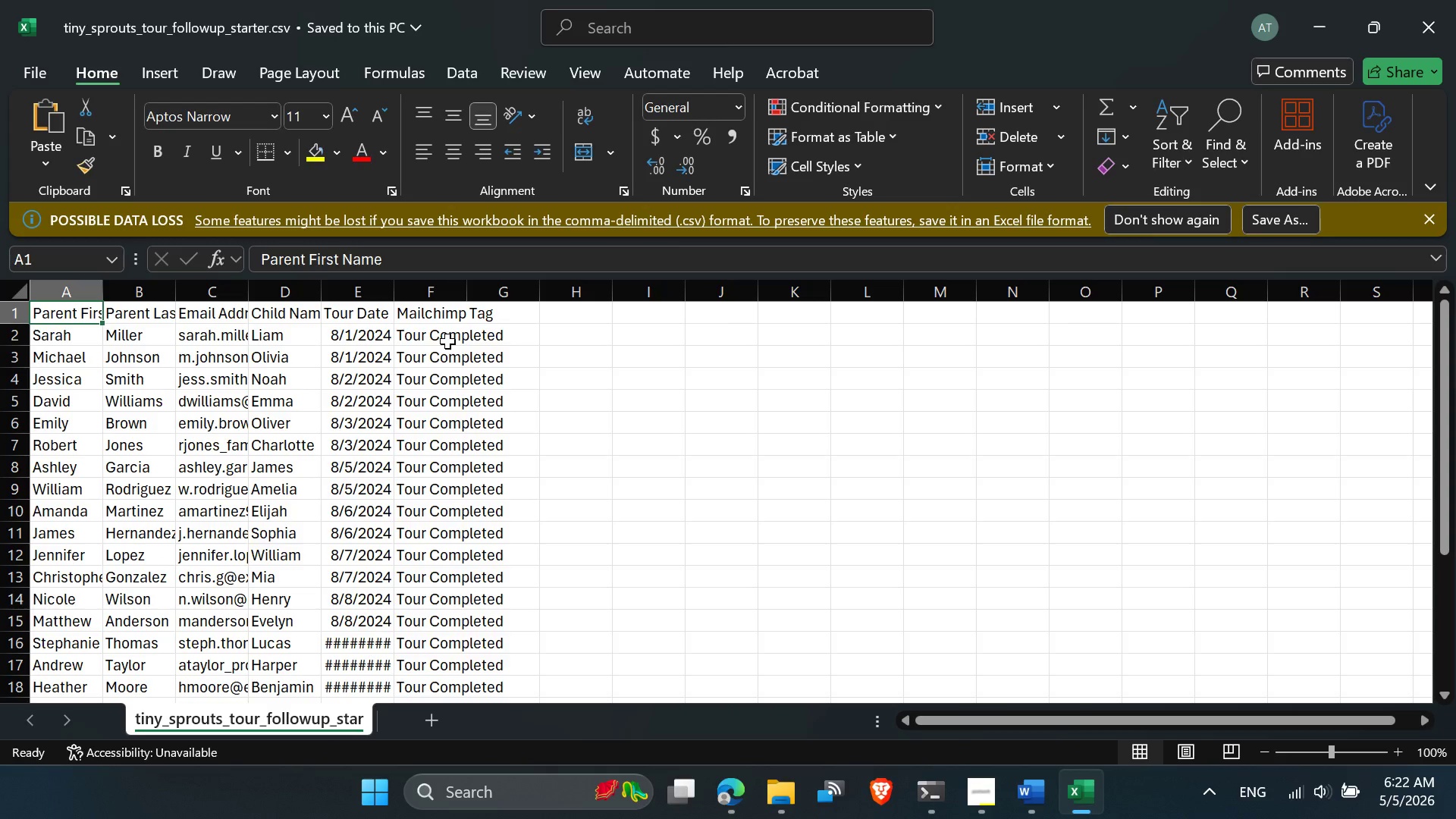 
left_click([447, 341])
 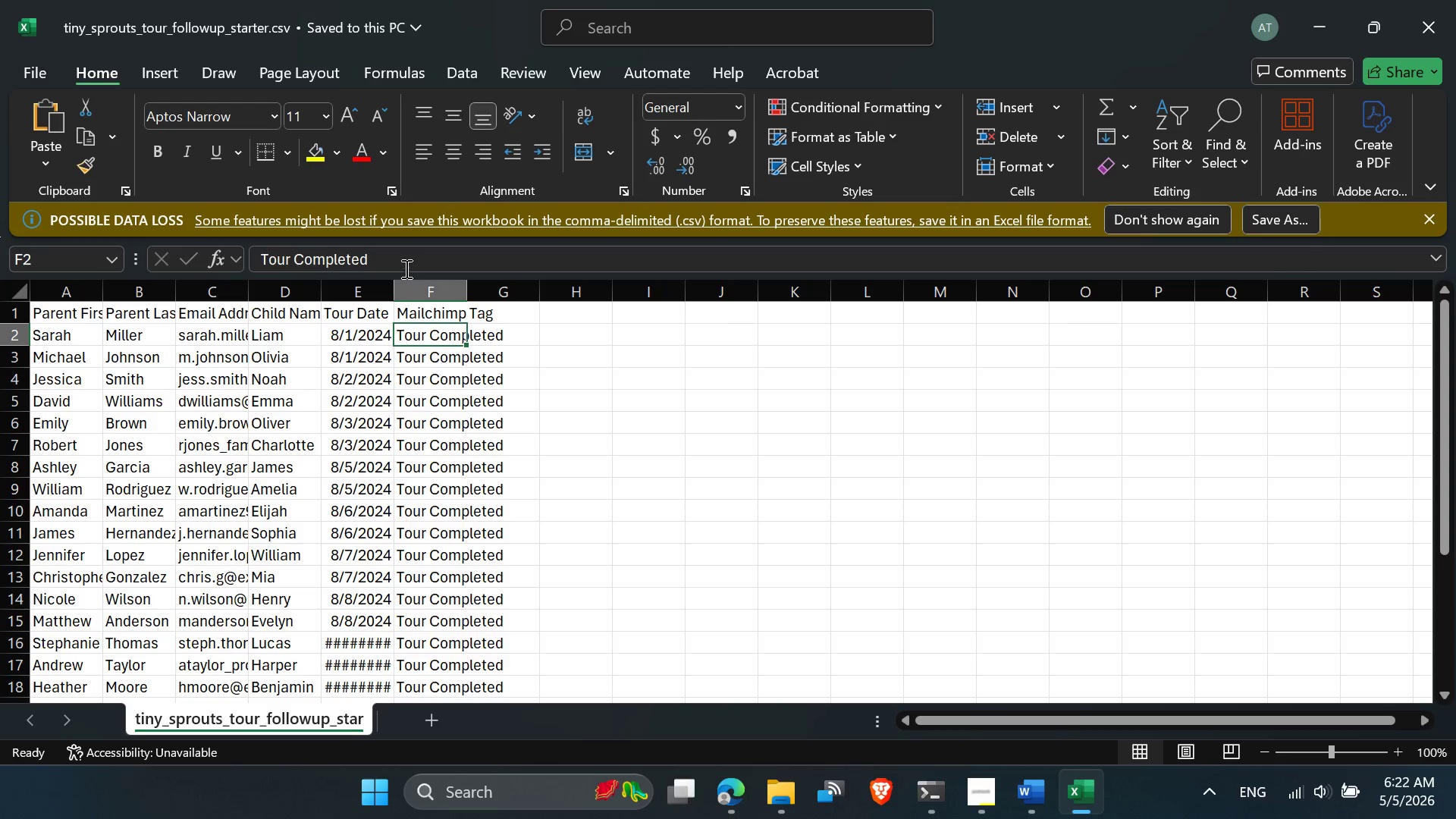 
left_click_drag(start_coordinate=[402, 265], to_coordinate=[169, 257])
 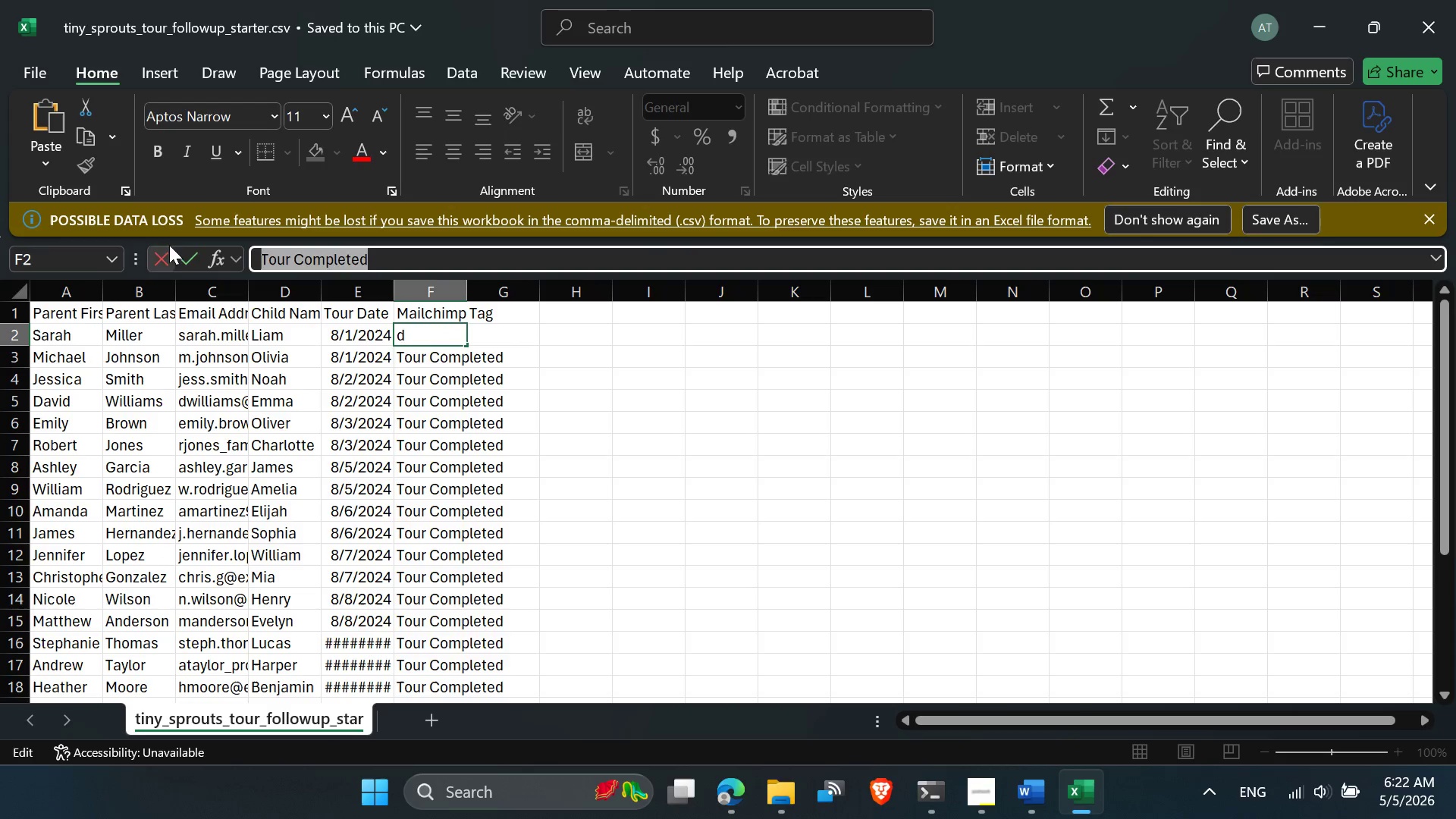 
key(Control+C)
 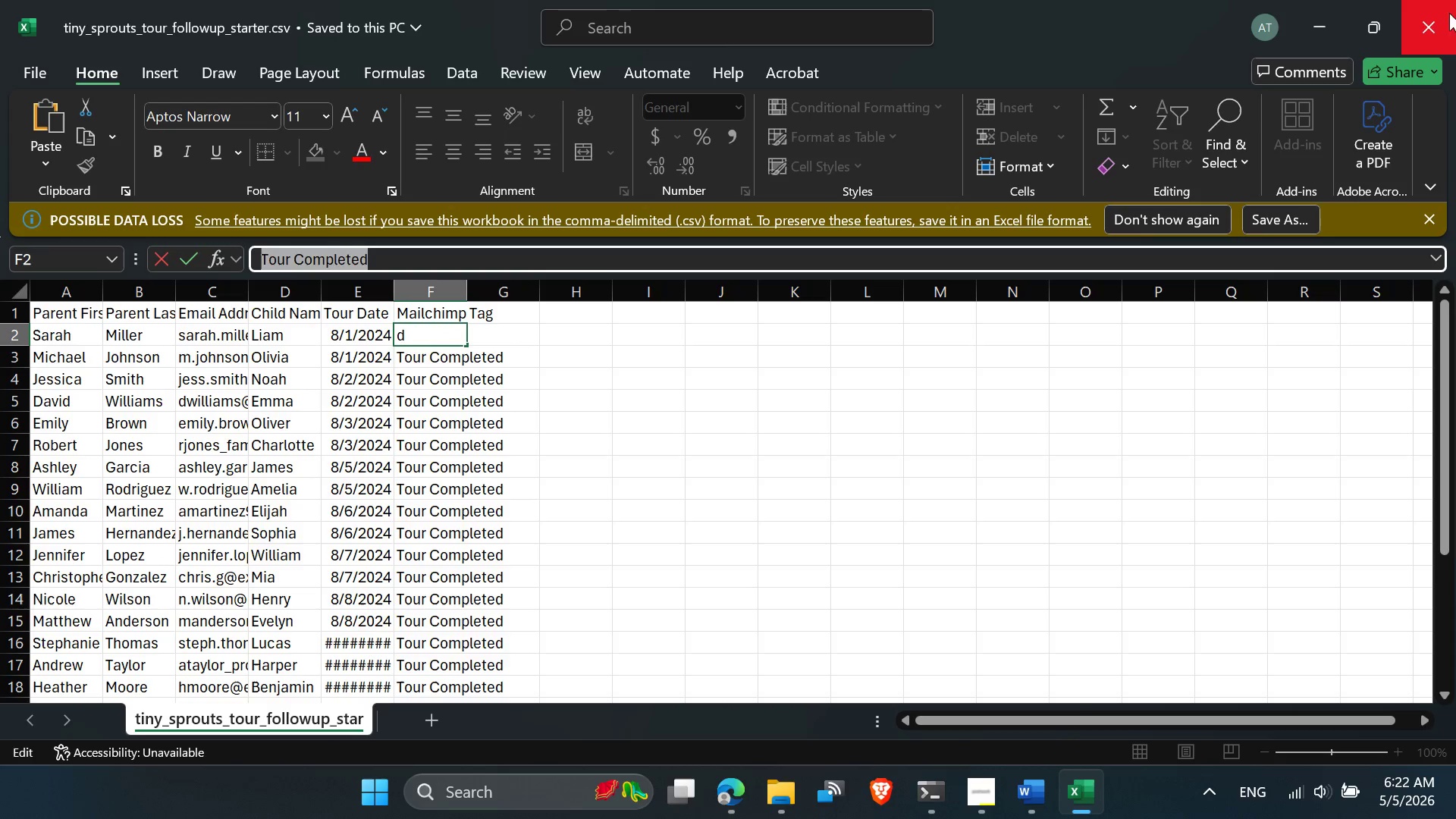 
left_click([1429, 27])
 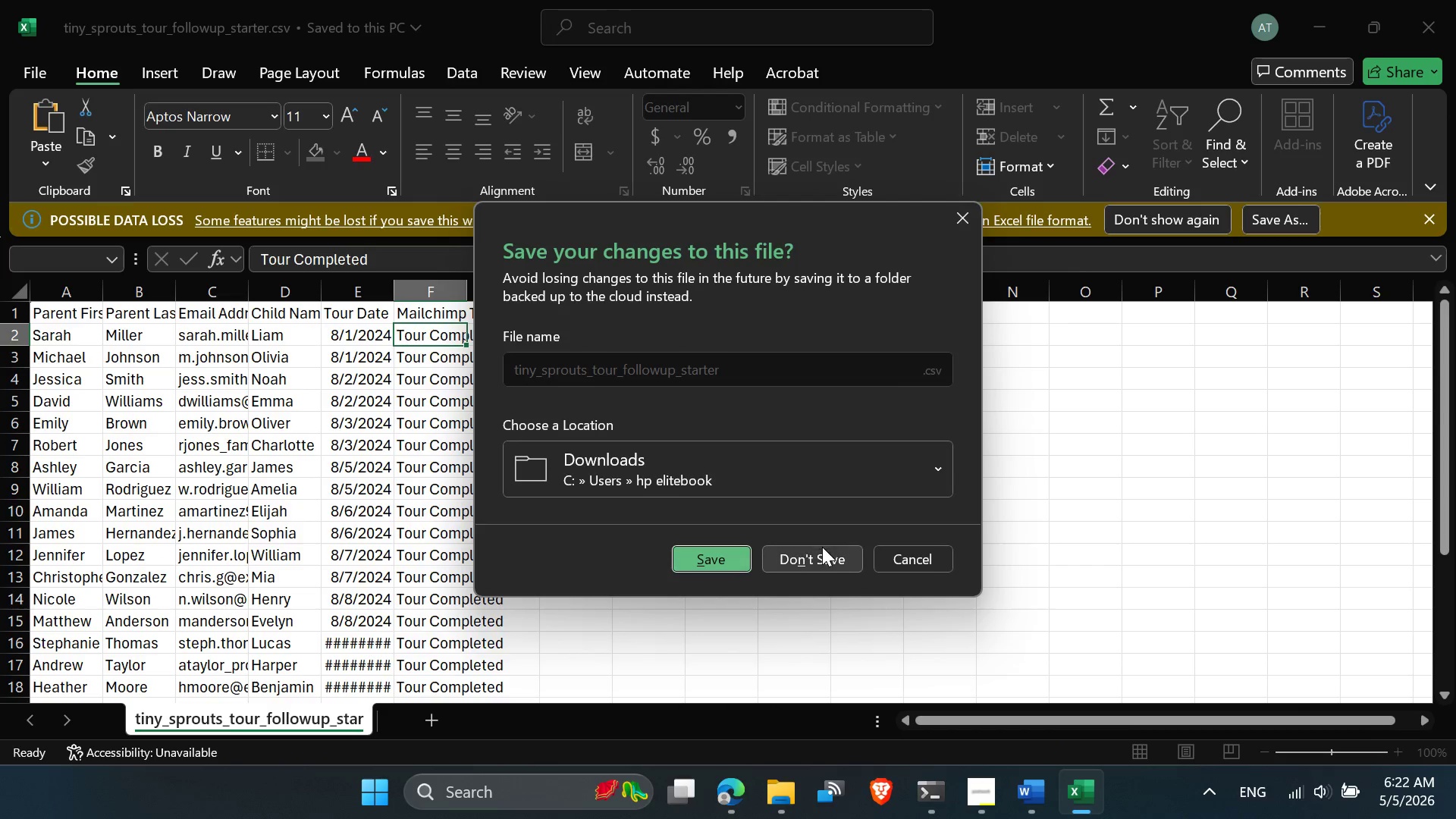 
left_click([902, 551])
 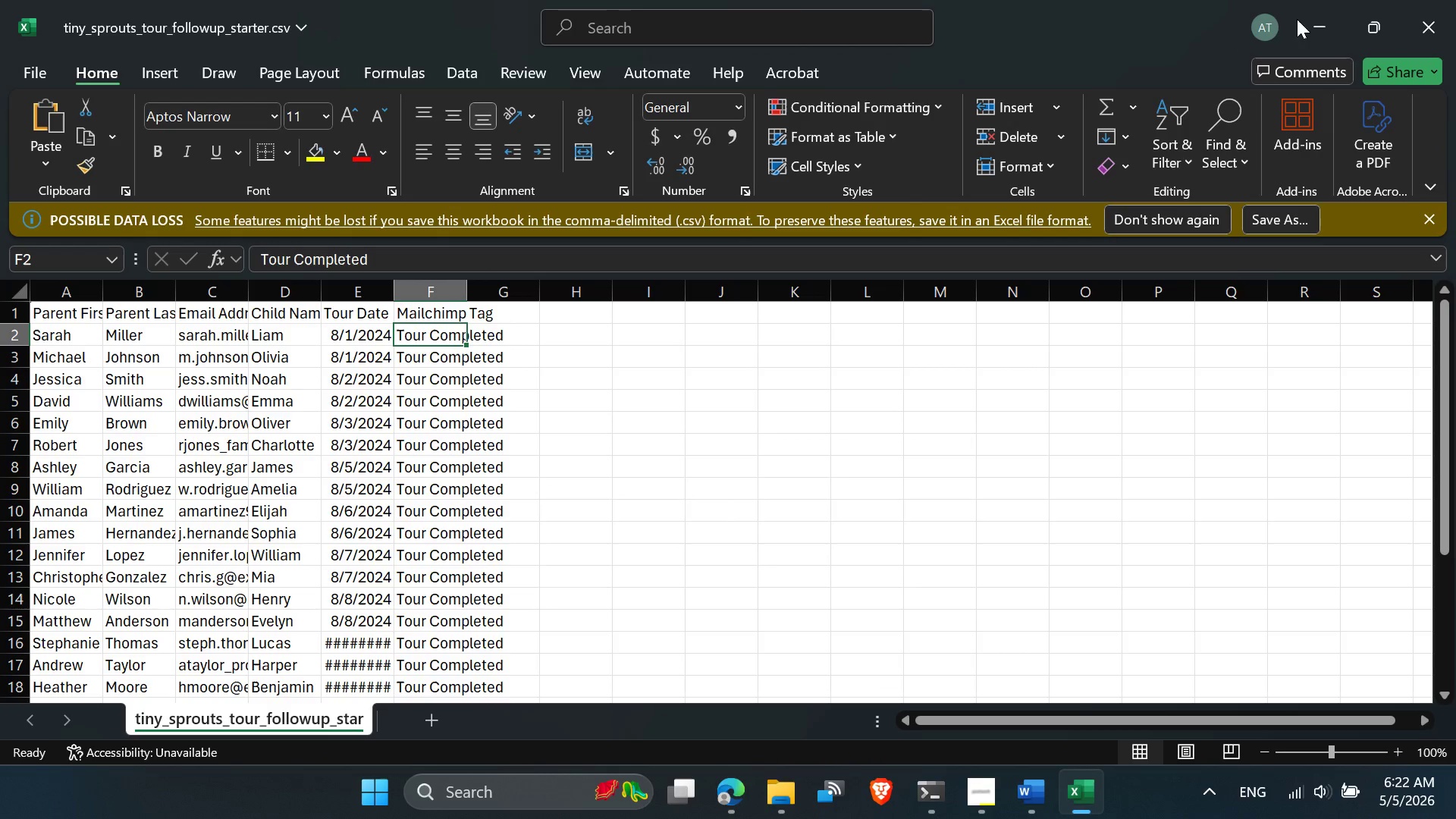 
left_click([1320, 18])
 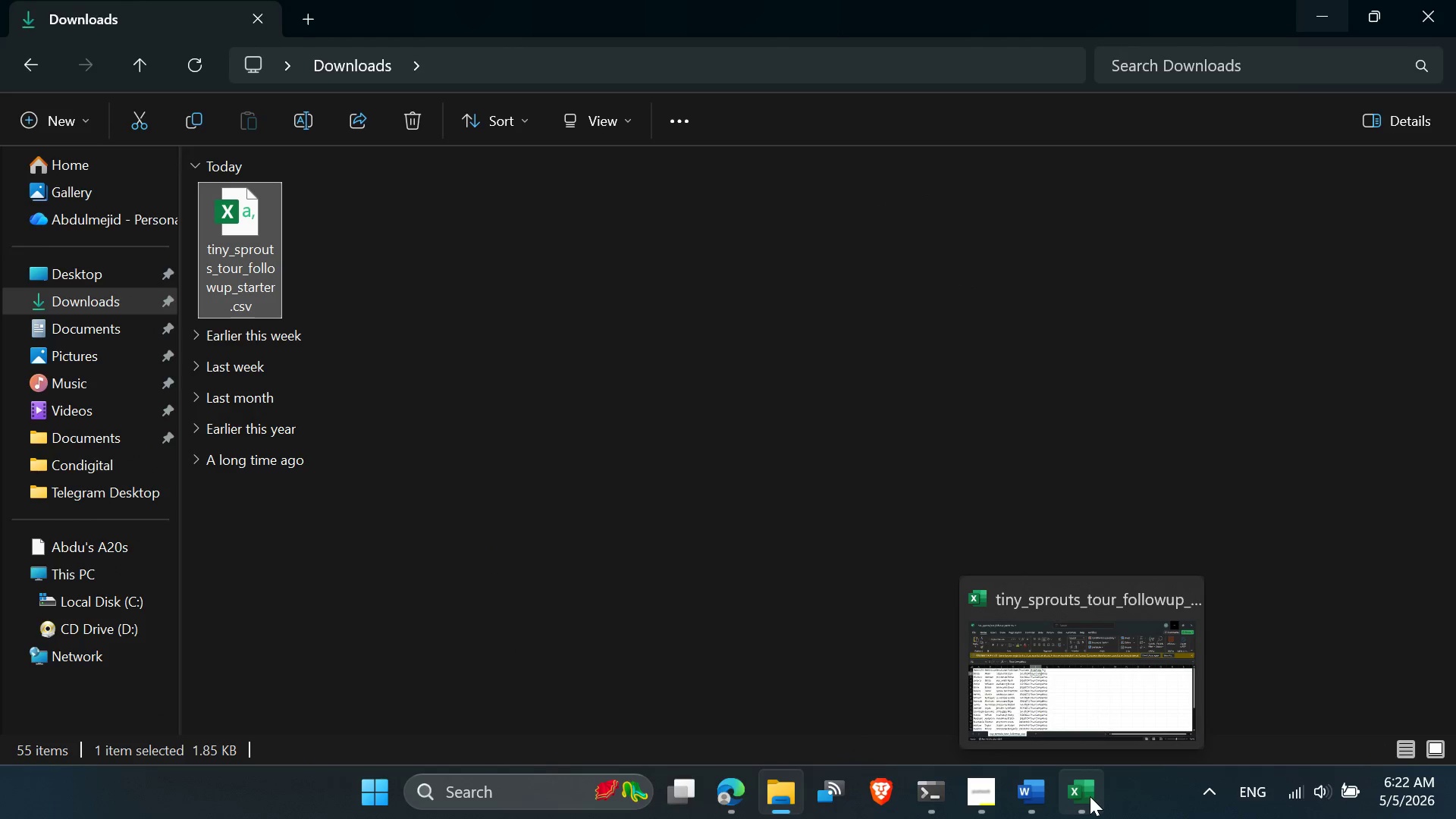 
left_click([1197, 604])
 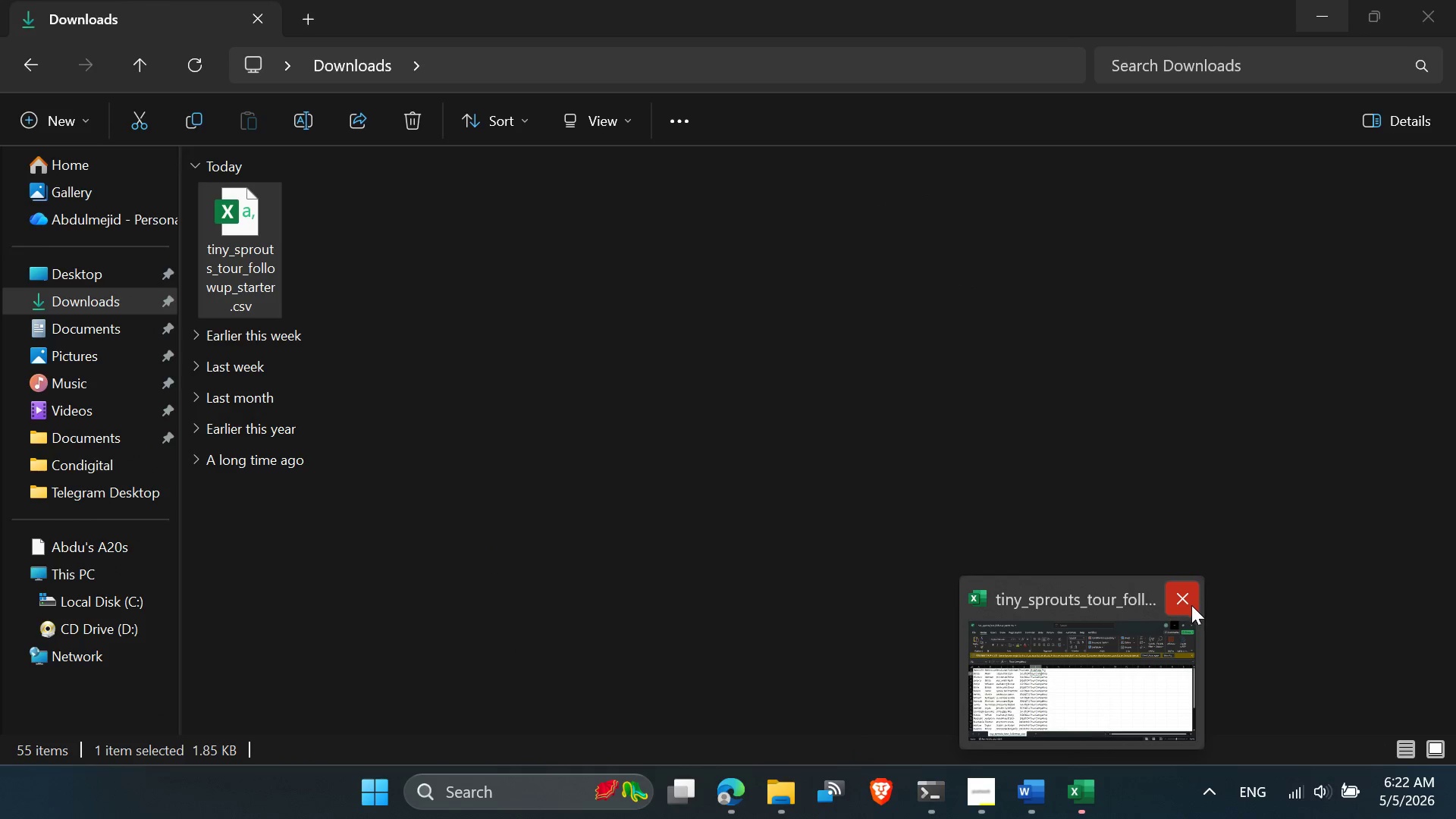 
left_click([1030, 668])
 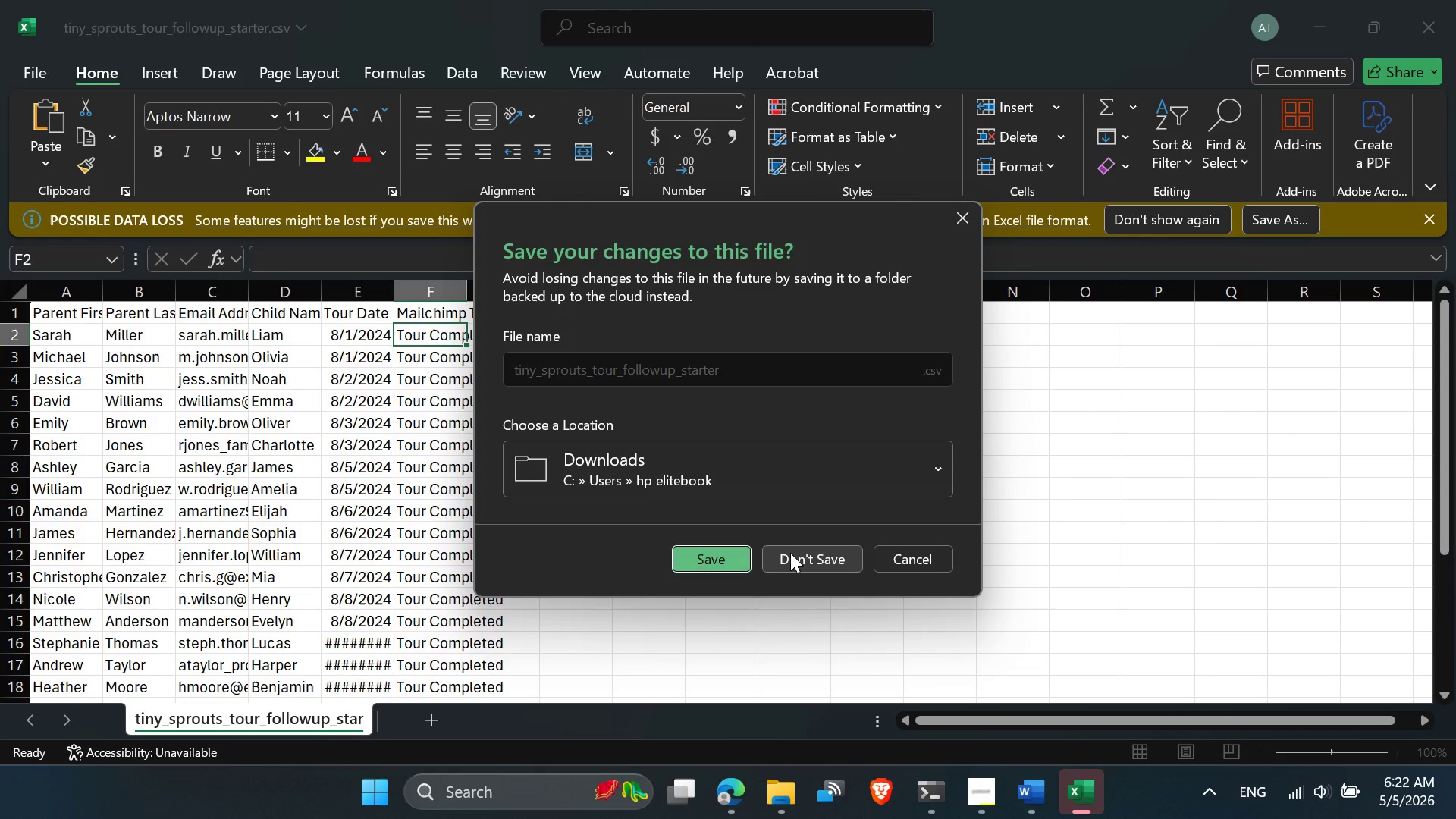 
left_click([790, 553])
 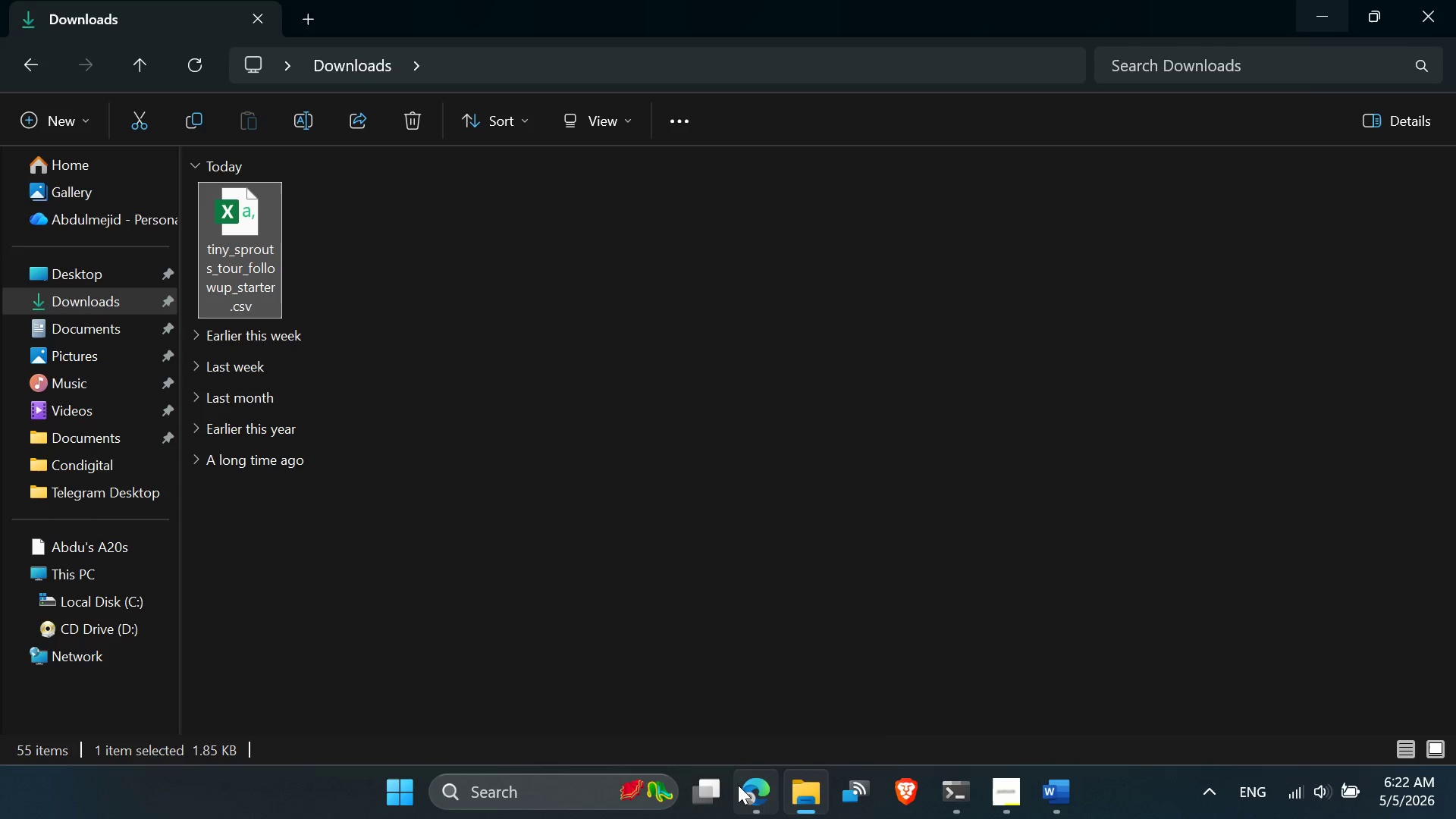 
left_click([765, 692])
 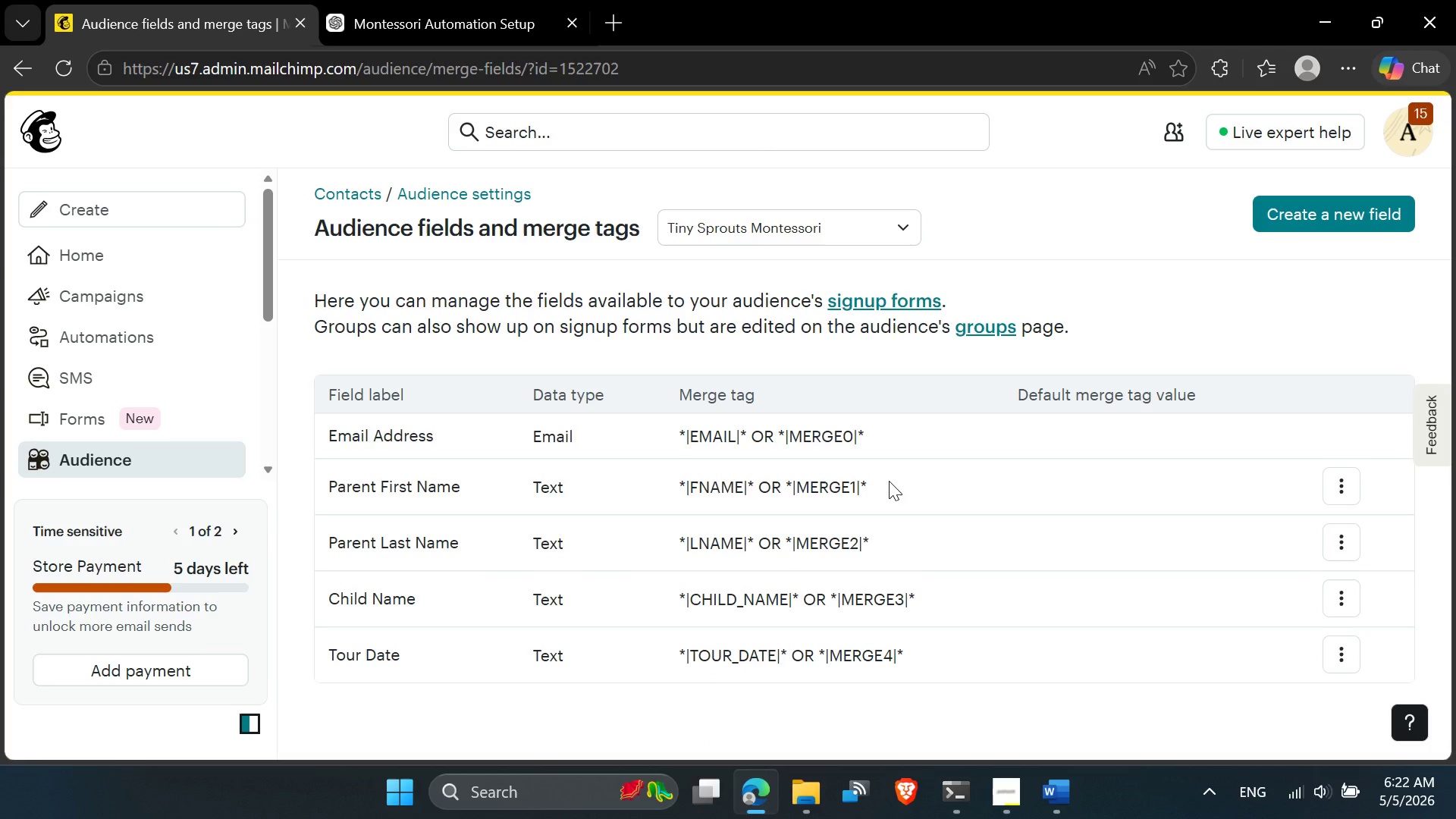 
scroll: coordinate [889, 481], scroll_direction: up, amount: 2.0
 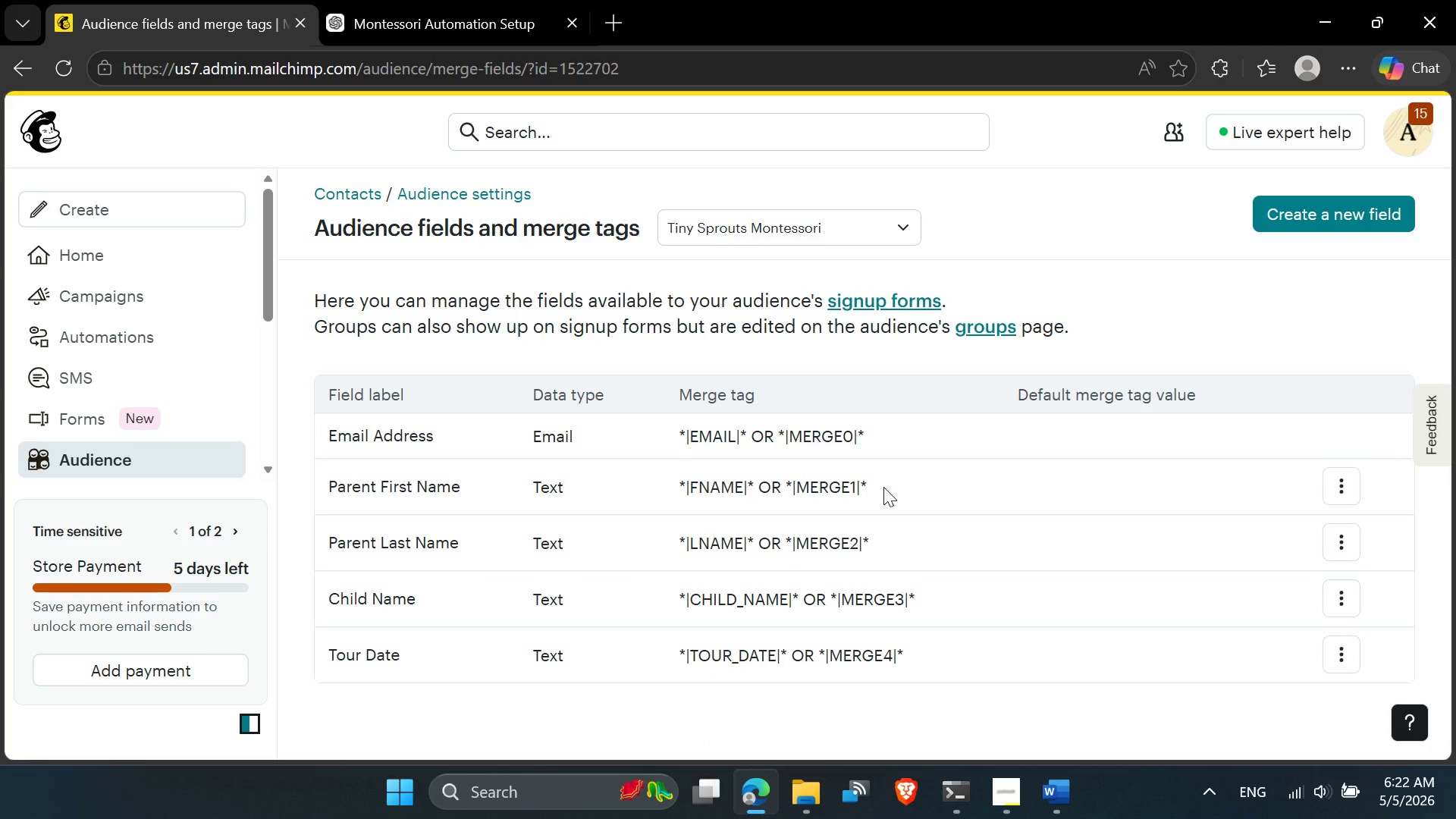 
scroll: coordinate [889, 481], scroll_direction: down, amount: 1.0
 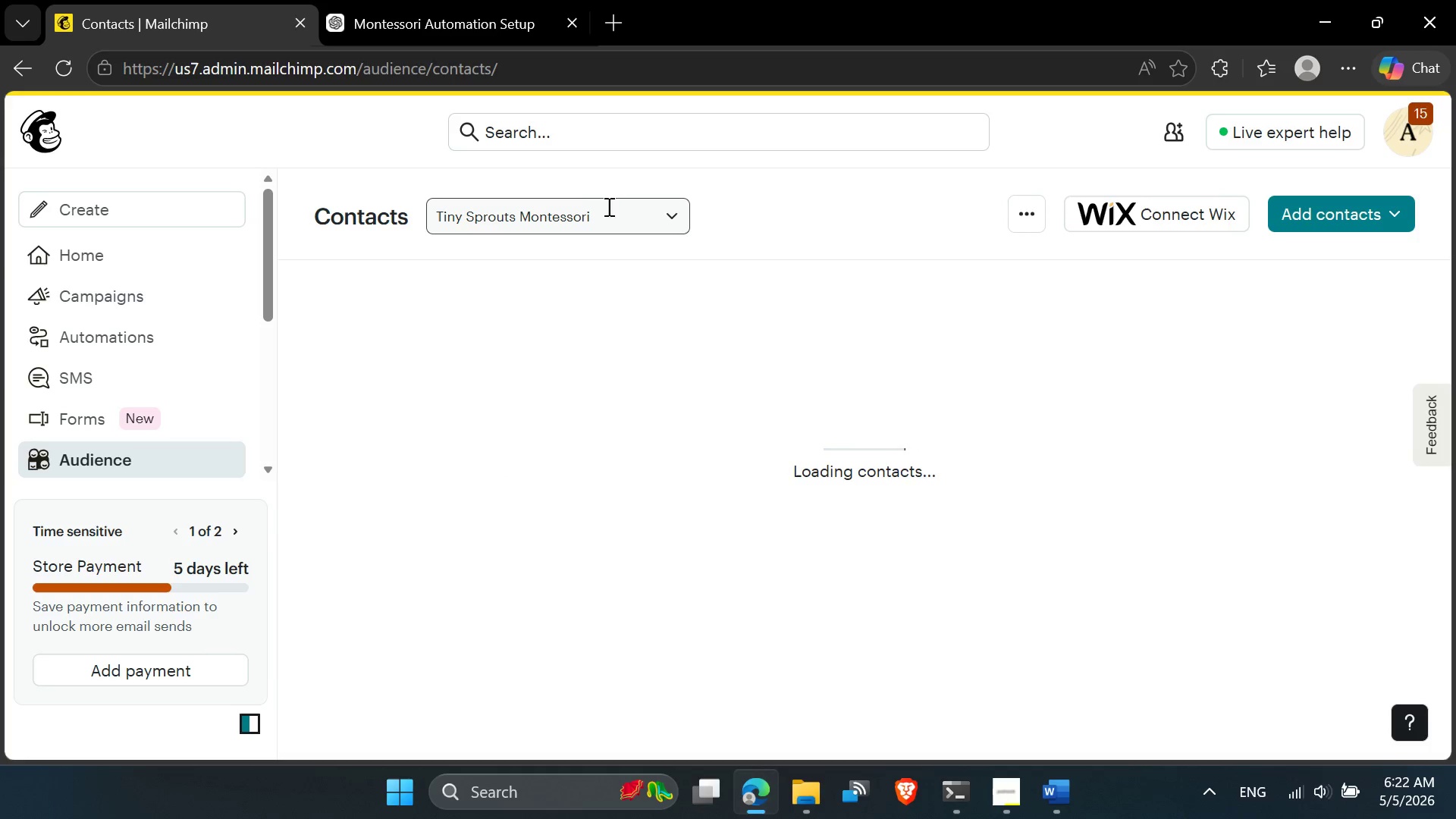 
wait(14.87)
 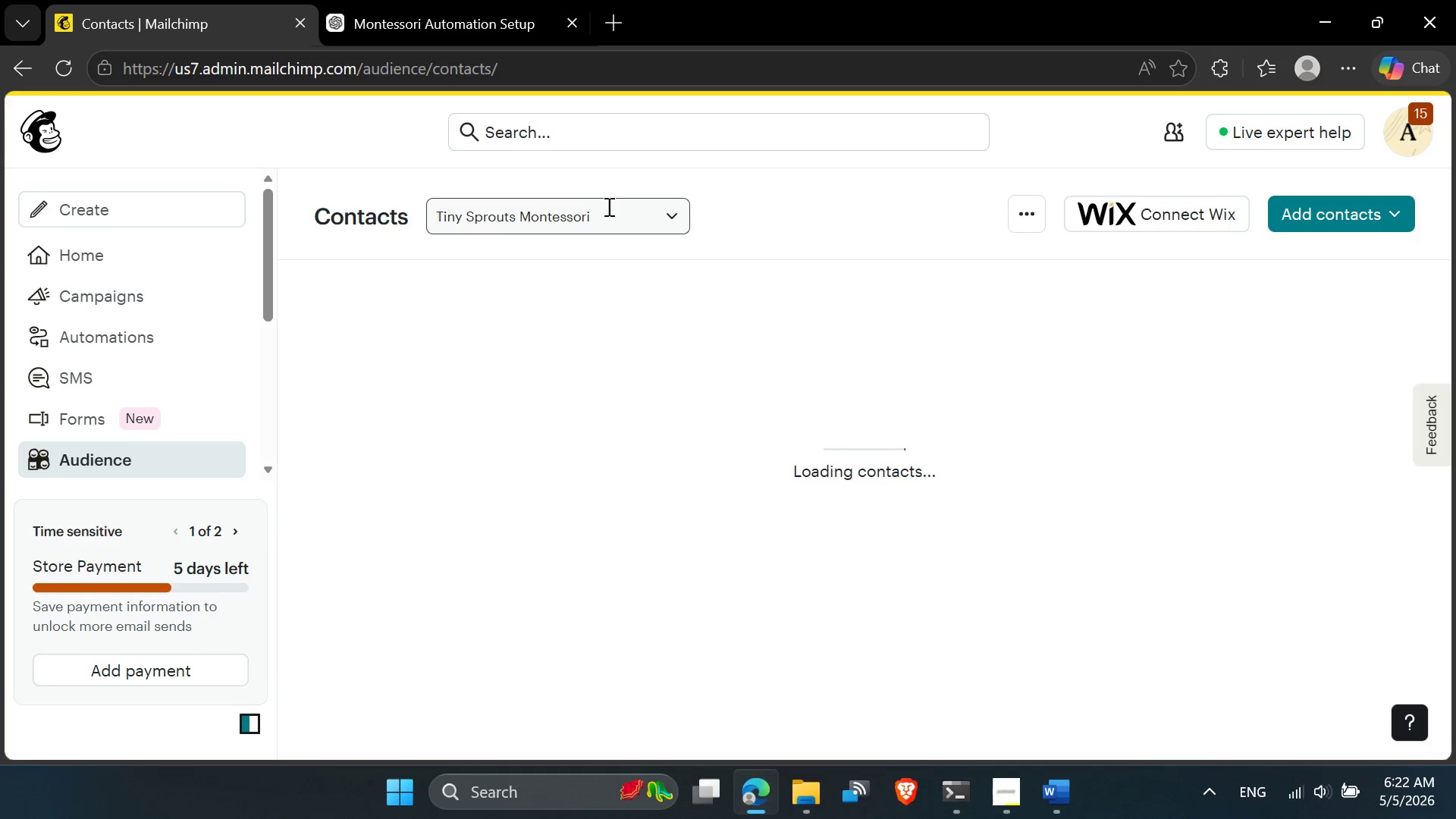 
left_click([1021, 419])
 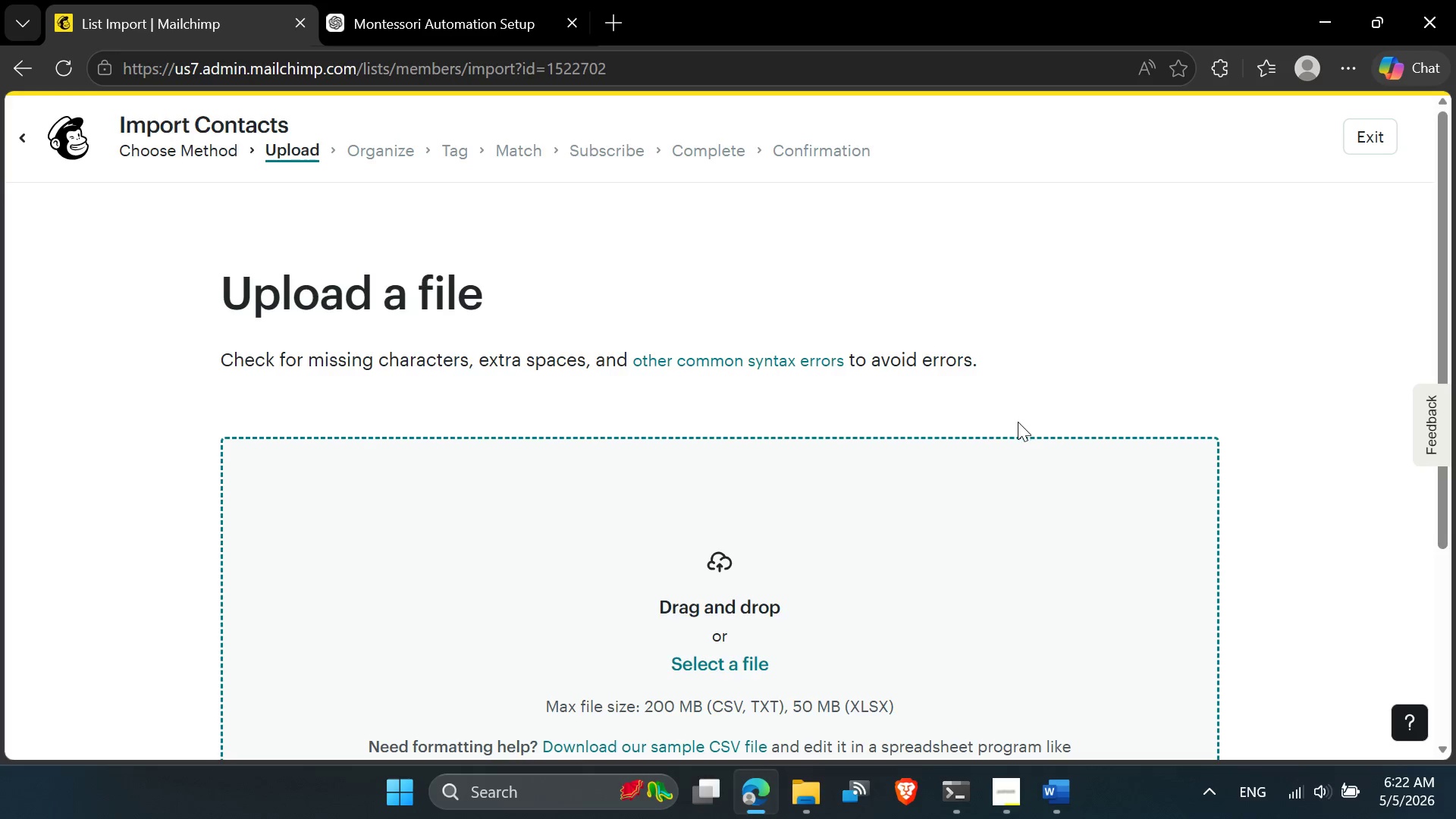 
scroll: coordinate [1016, 424], scroll_direction: down, amount: 1.0
 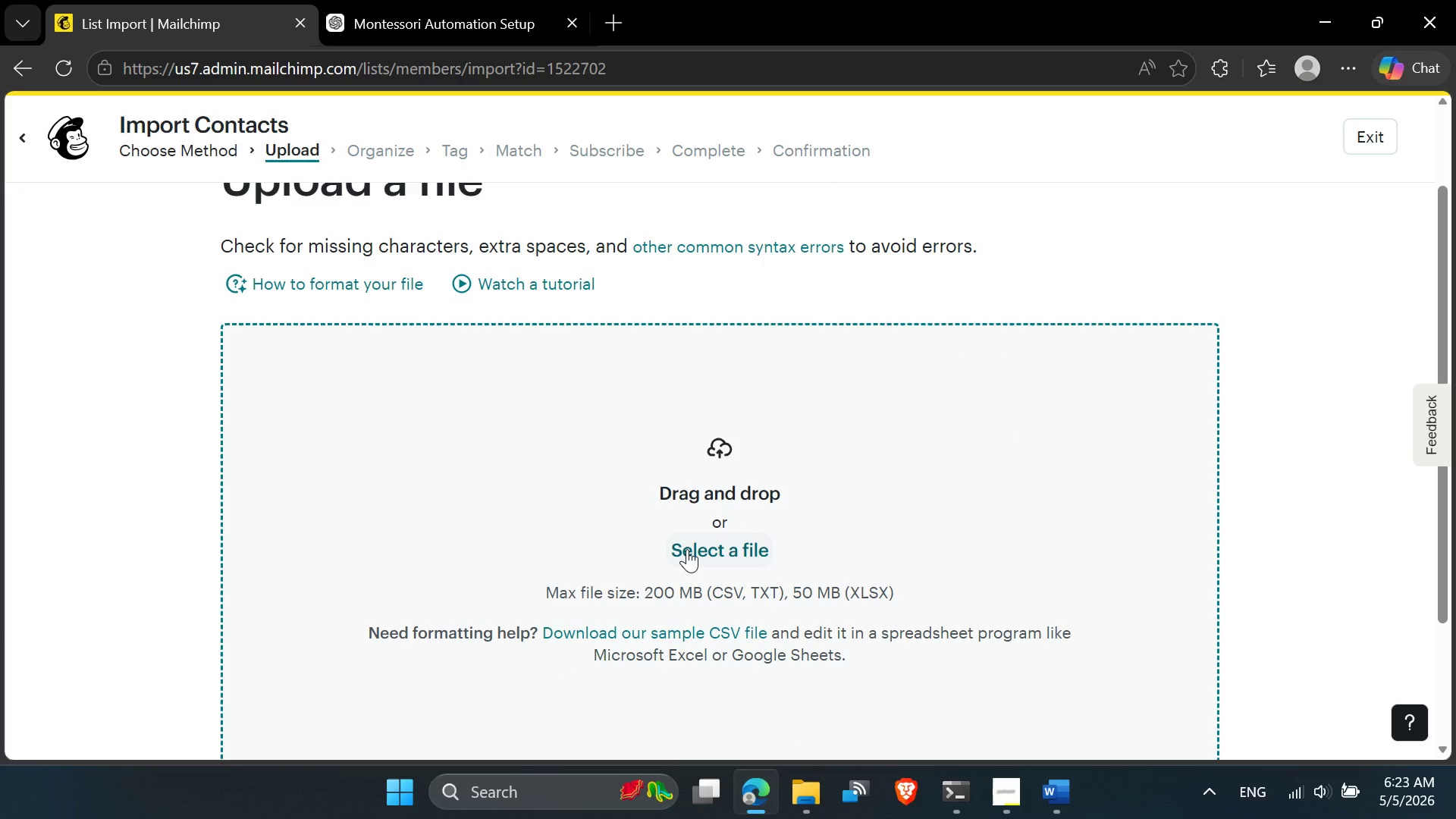 
left_click([687, 549])
 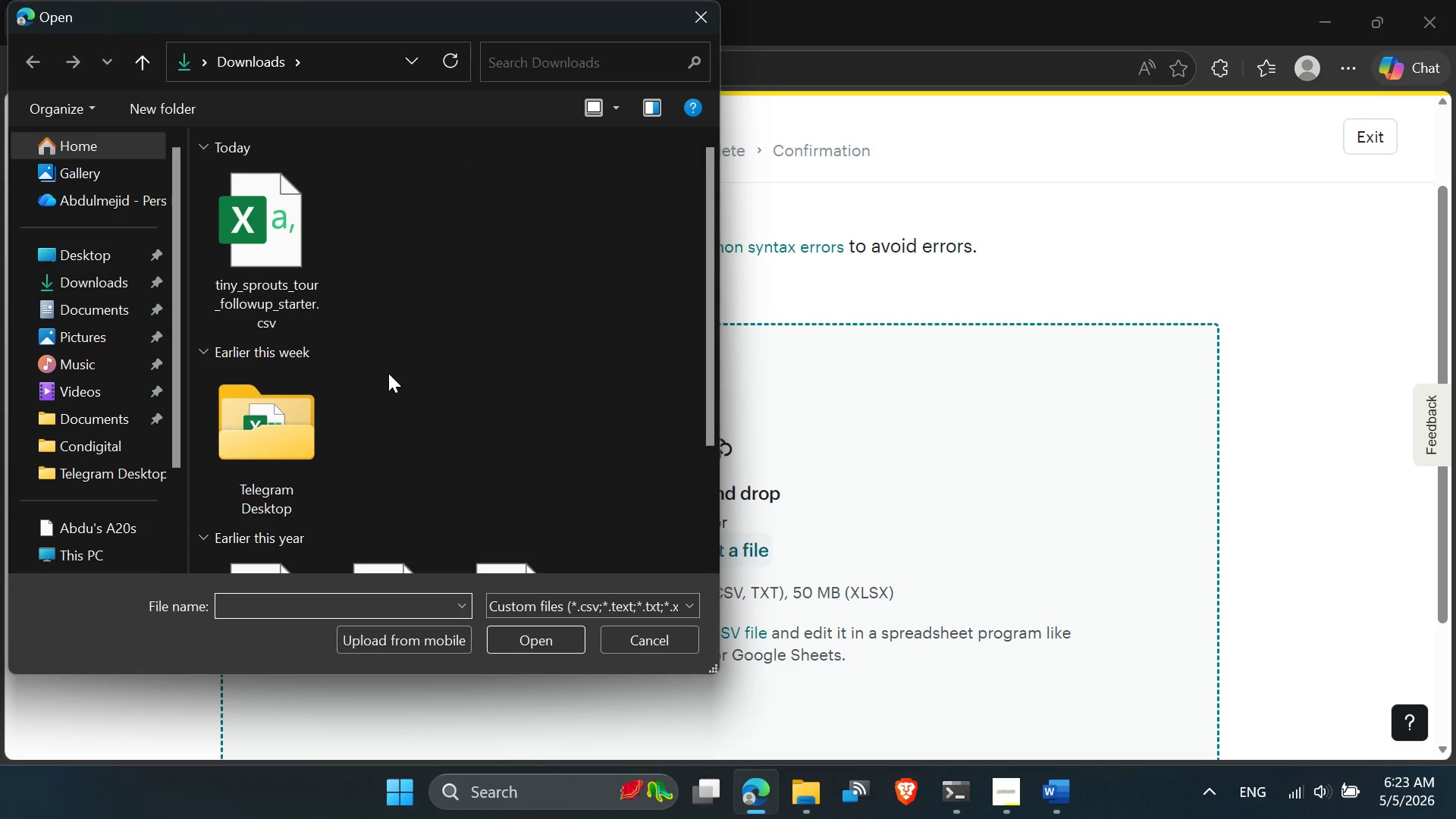 
double_click([311, 251])
 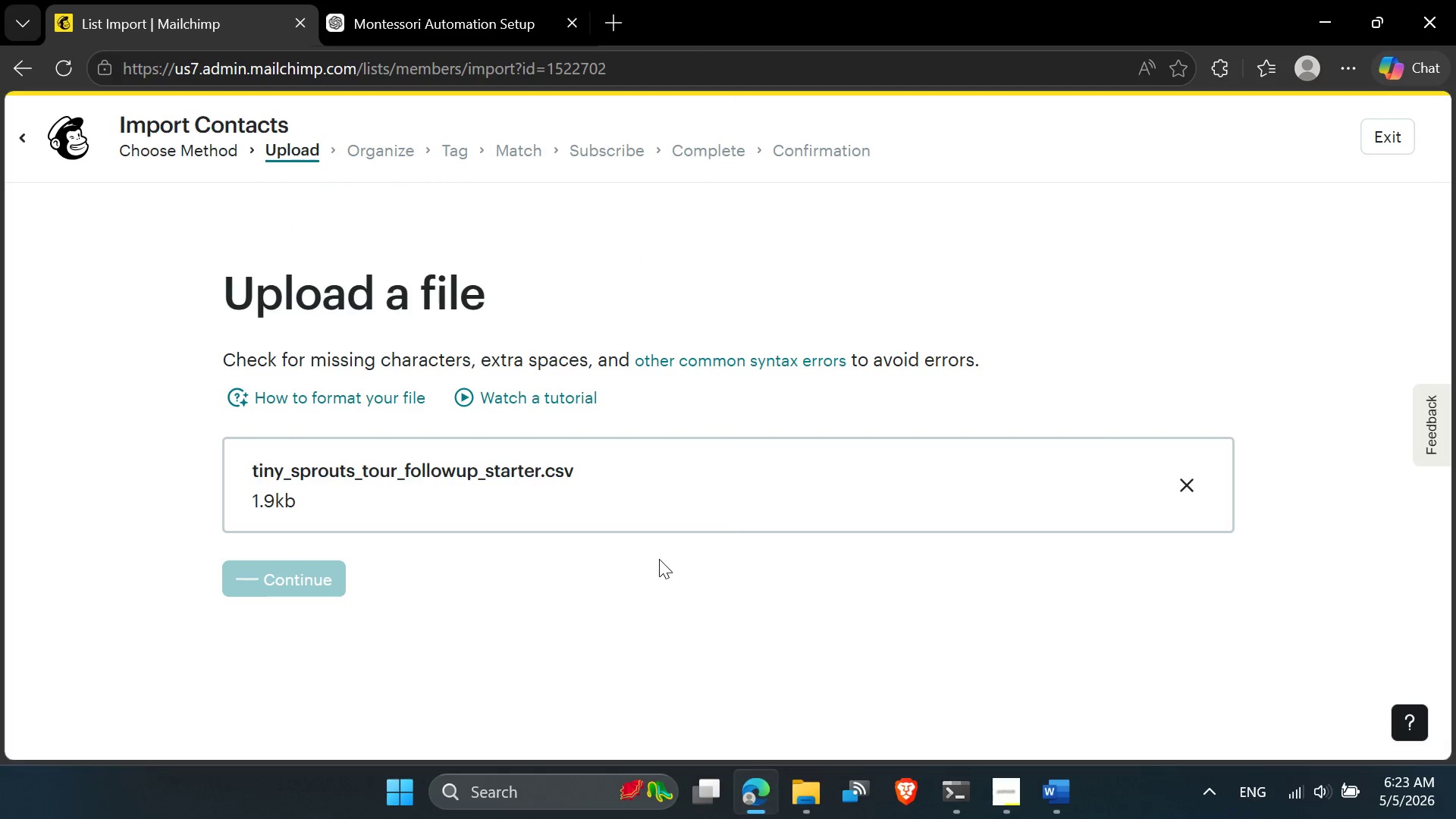 
wait(10.75)
 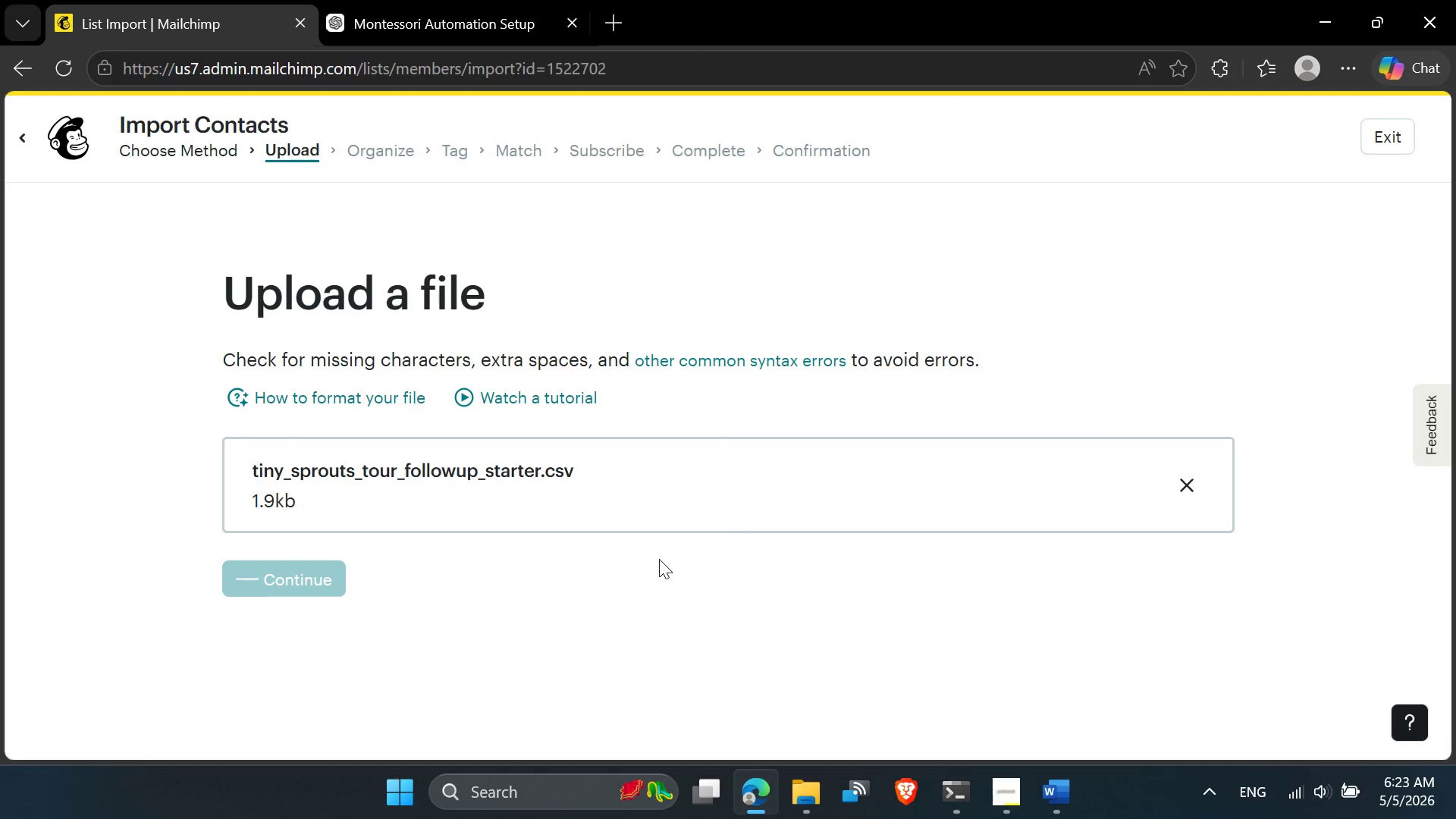 
left_click([234, 622])
 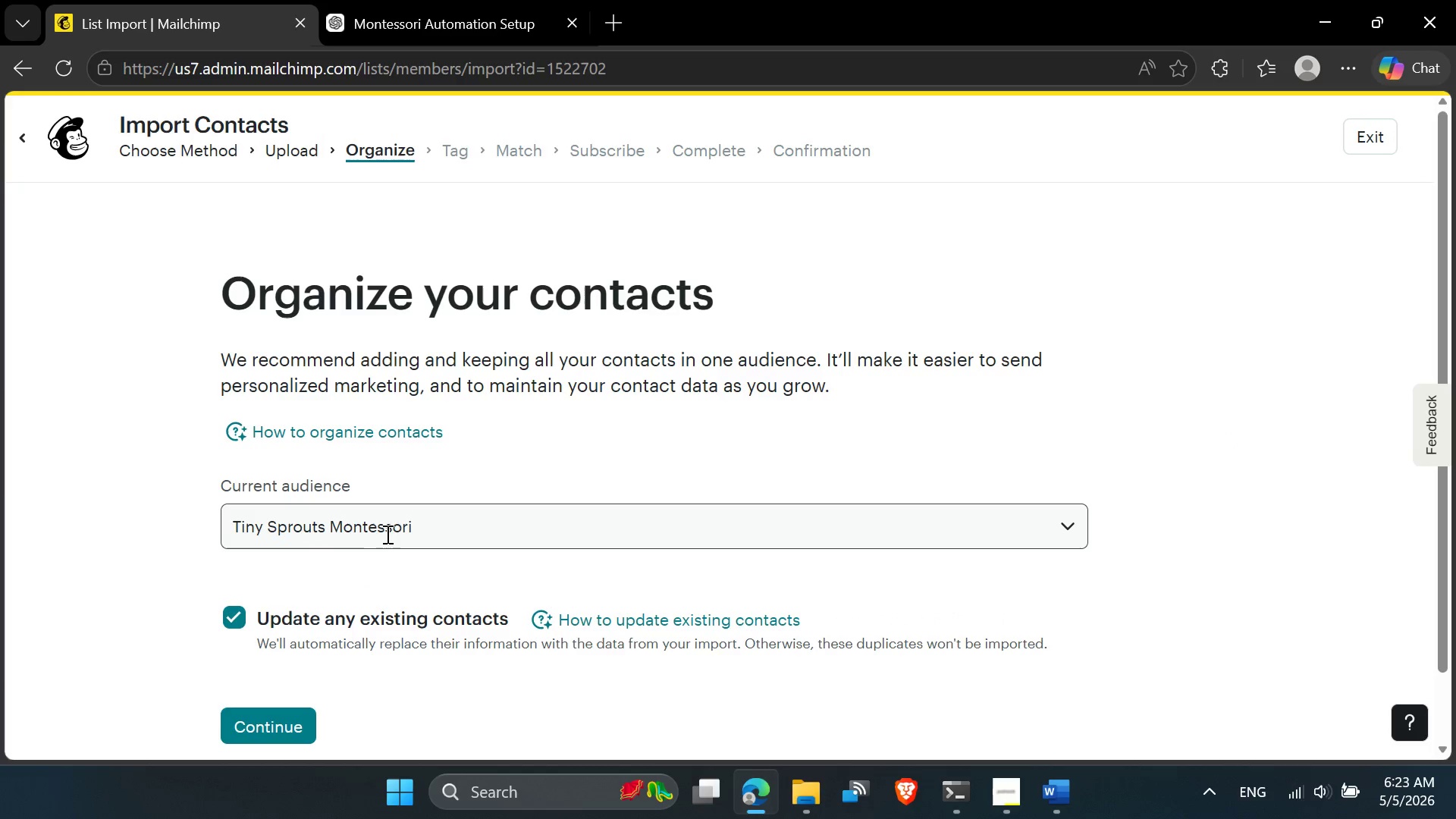 
left_click([391, 532])
 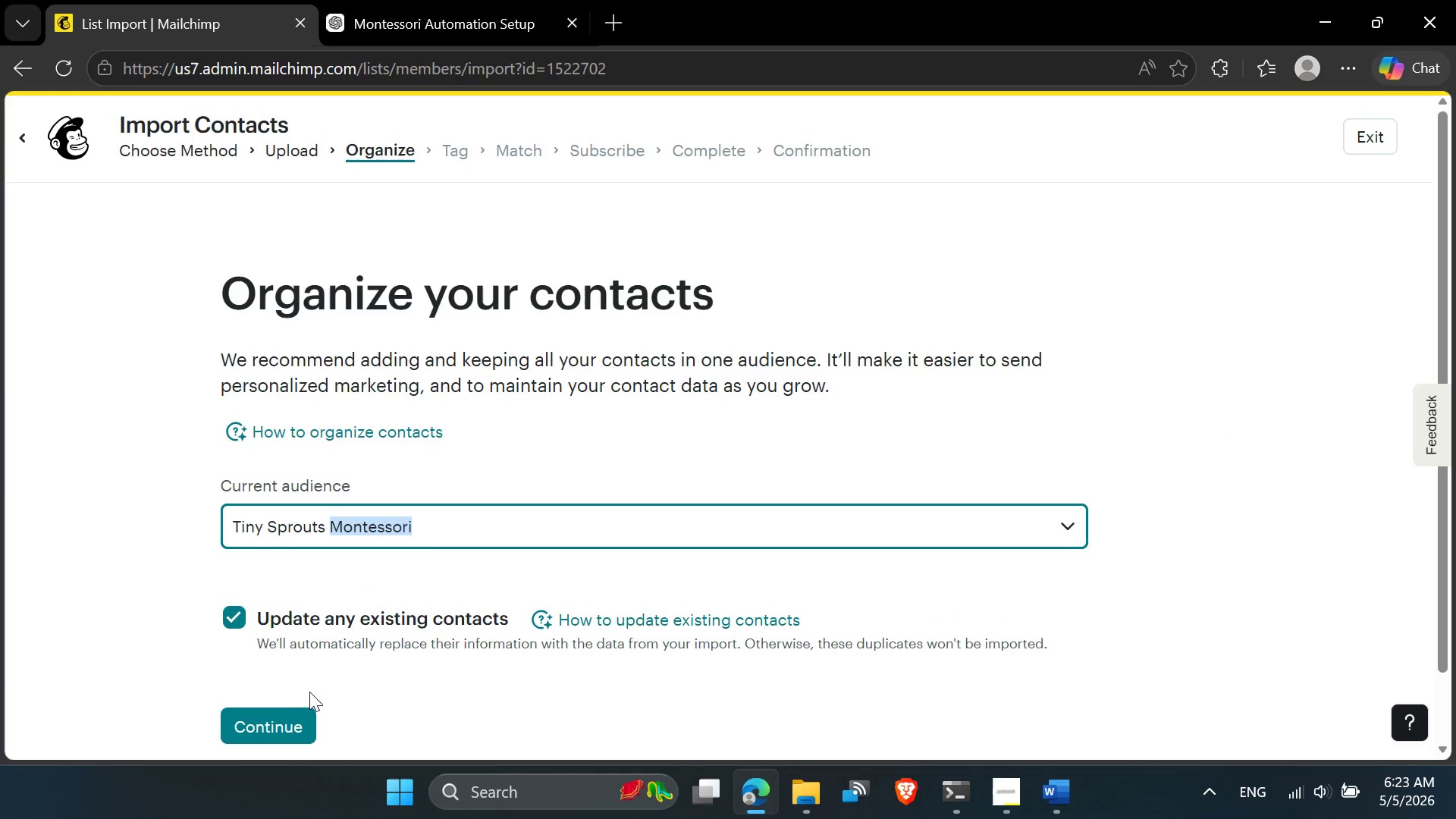 
left_click([287, 728])
 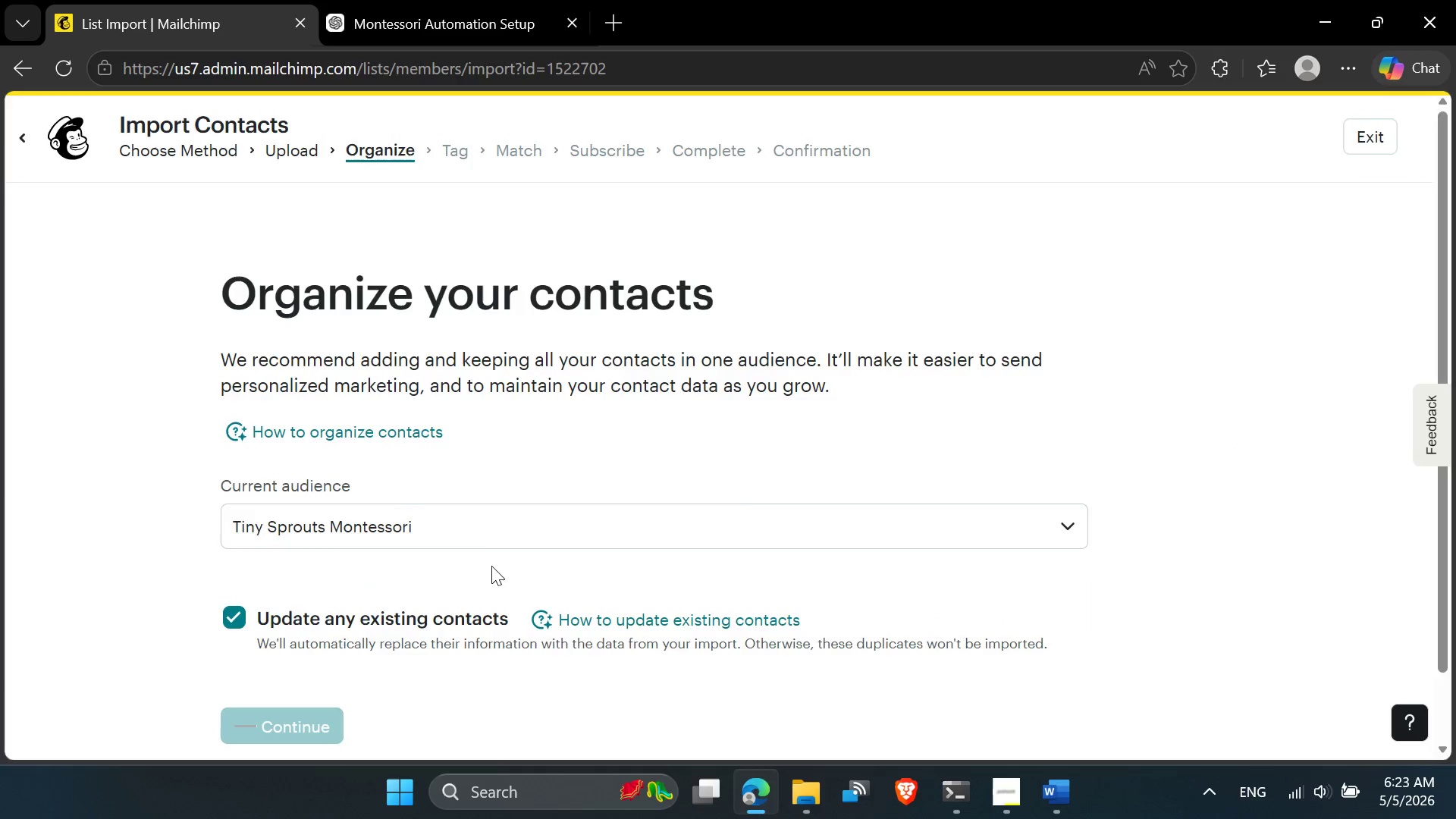 
scroll: coordinate [491, 566], scroll_direction: down, amount: 2.0
 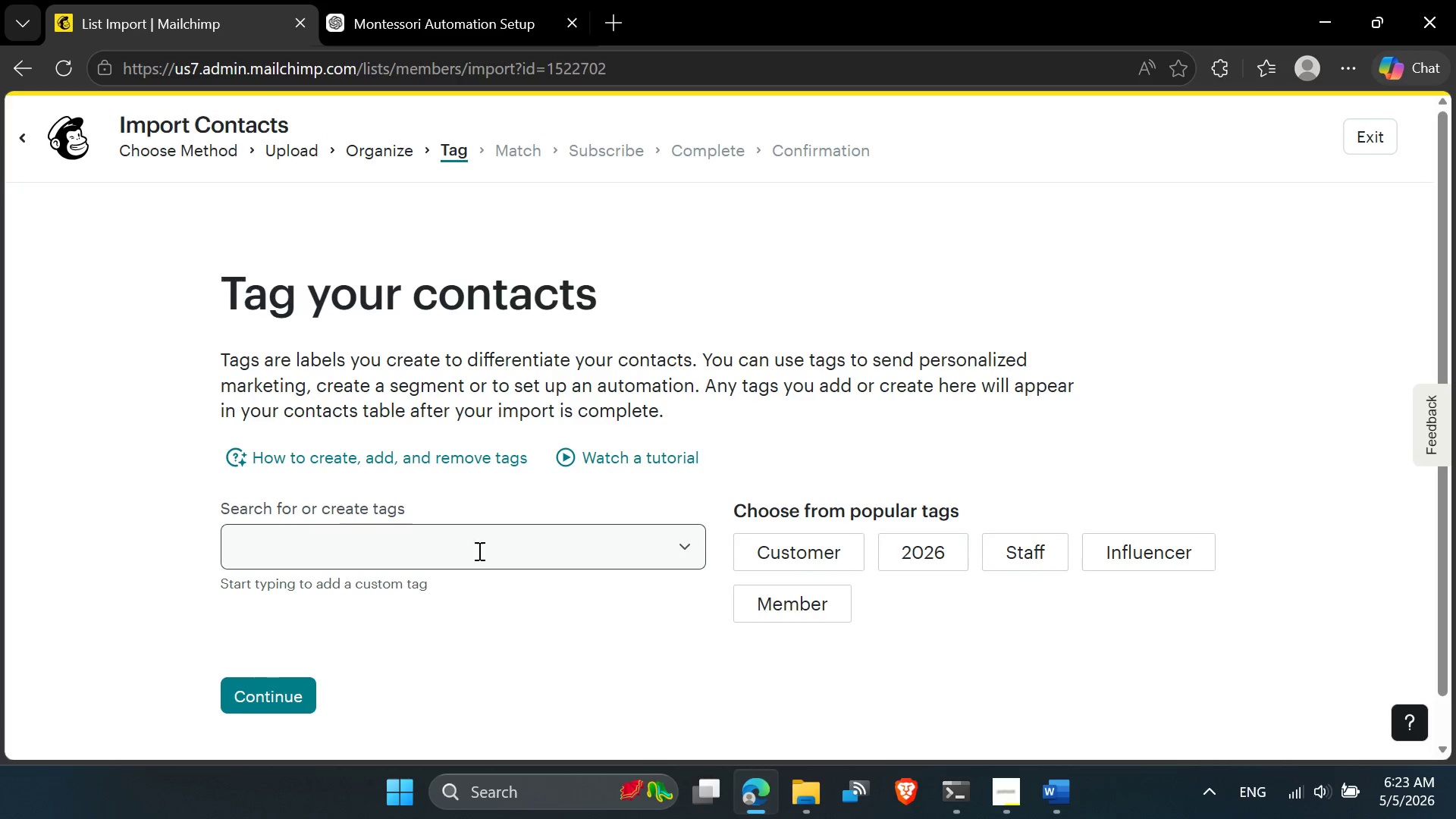 
left_click([463, 543])
 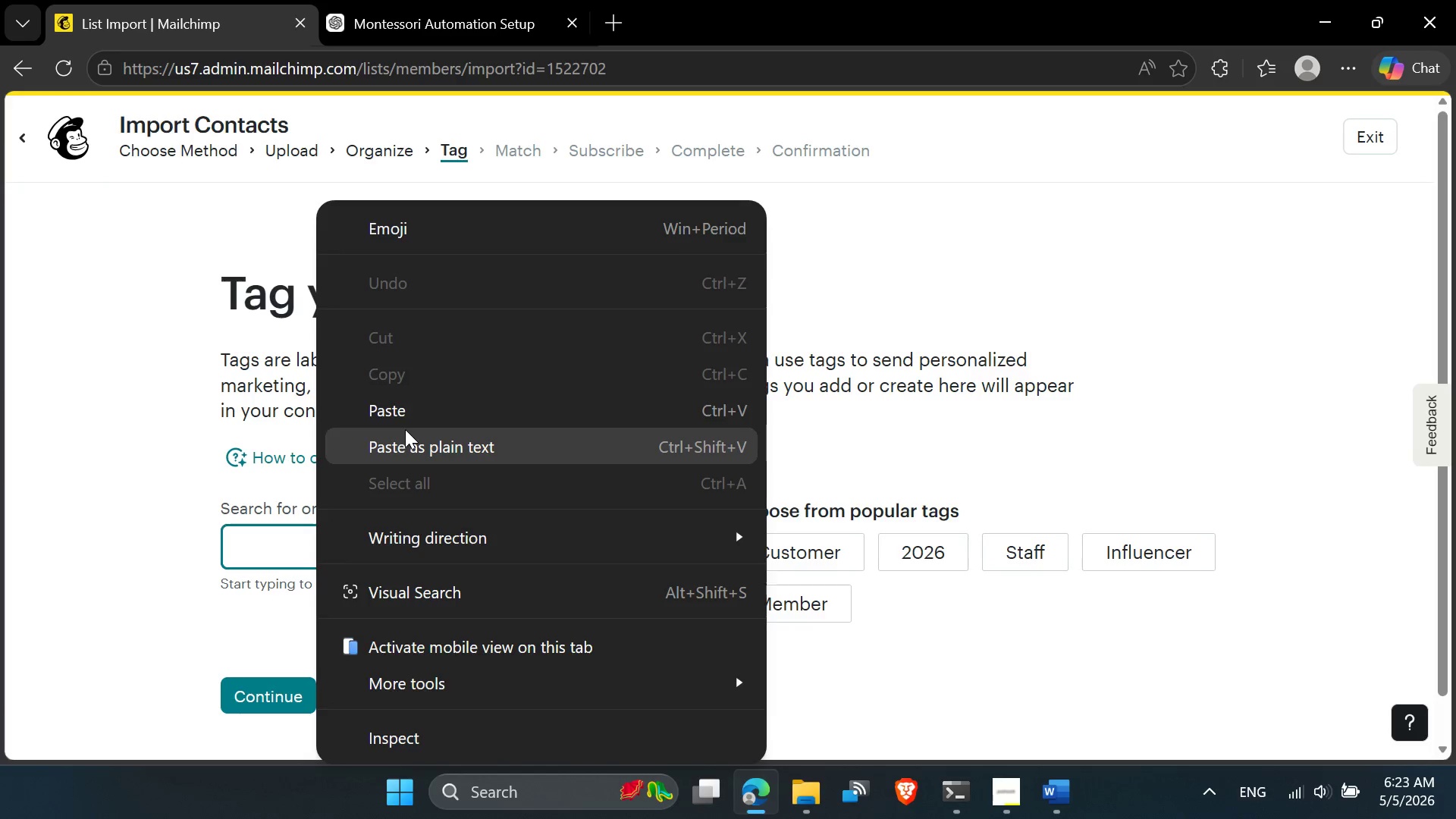 
left_click([406, 422])
 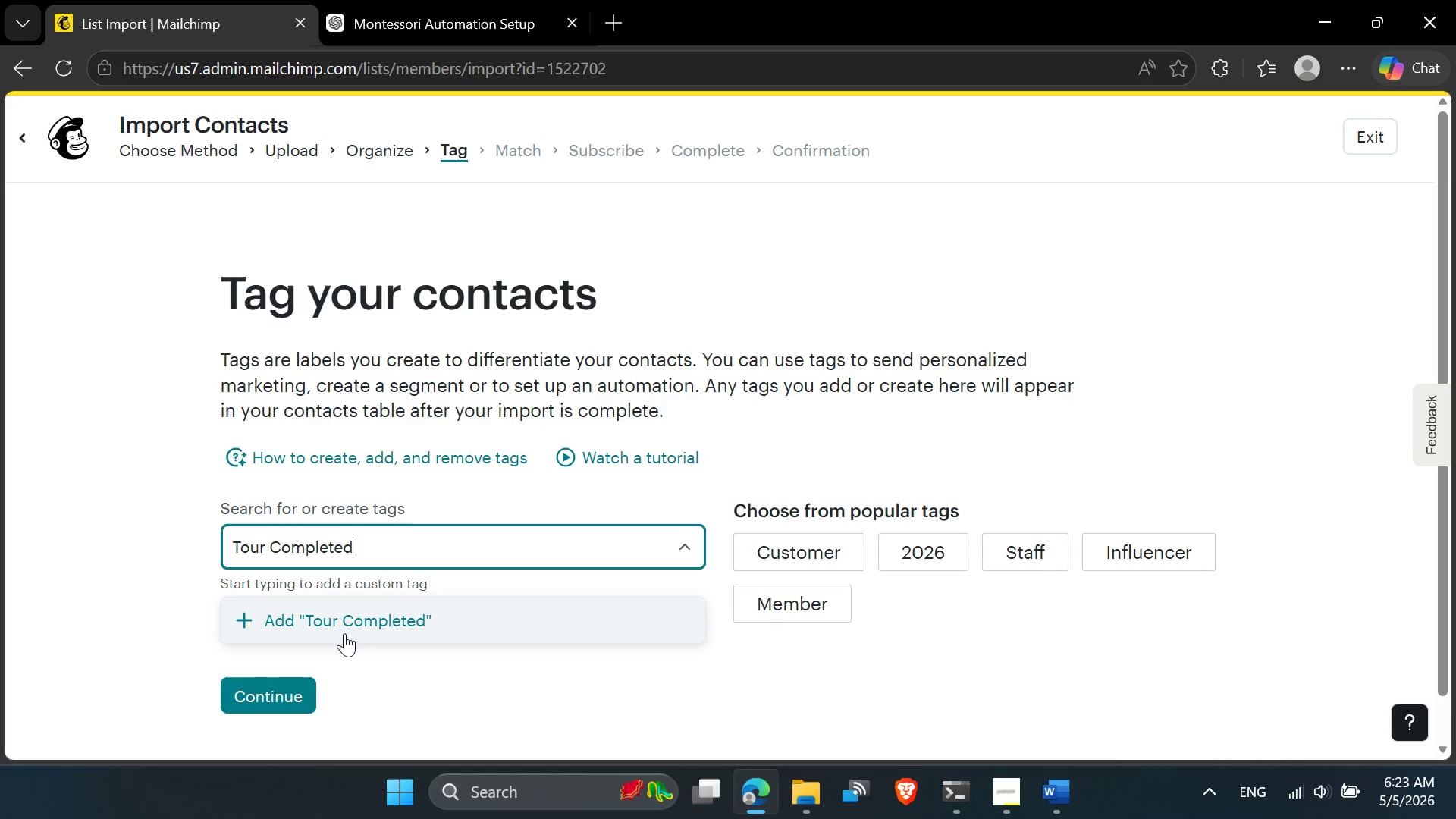 
left_click([344, 632])
 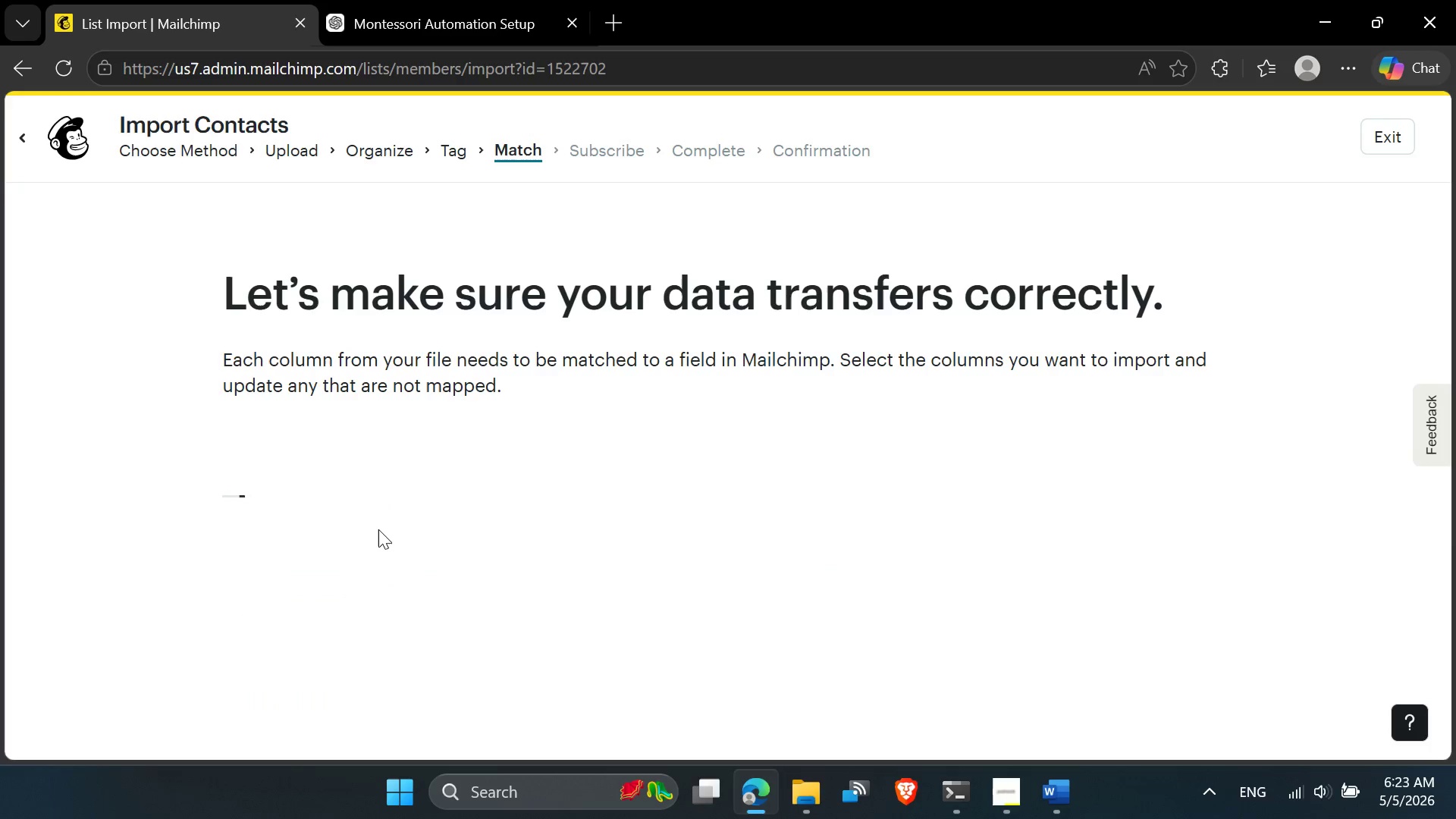 
scroll: coordinate [1185, 570], scroll_direction: down, amount: 8.0
 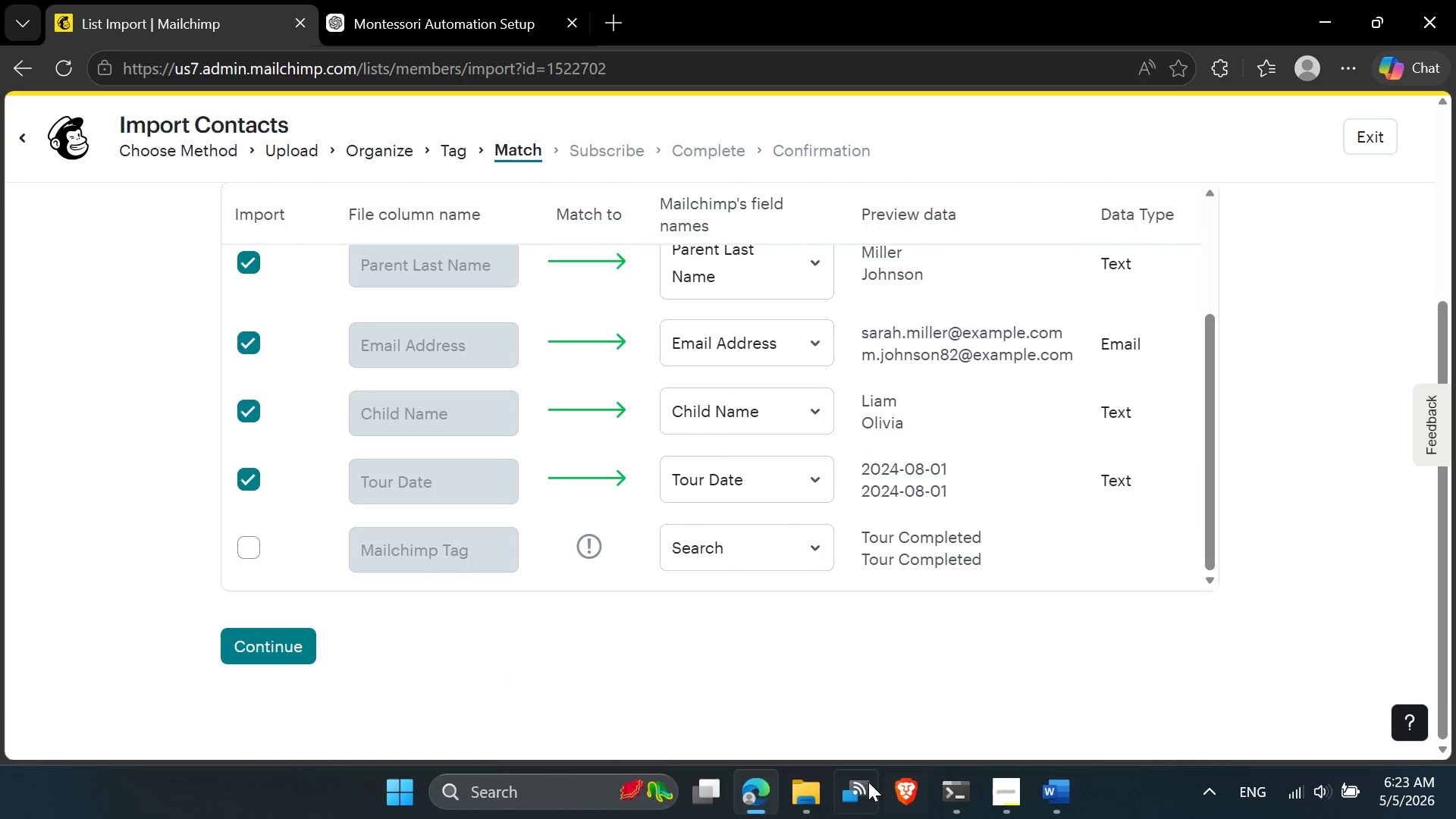 
left_click([796, 789])
 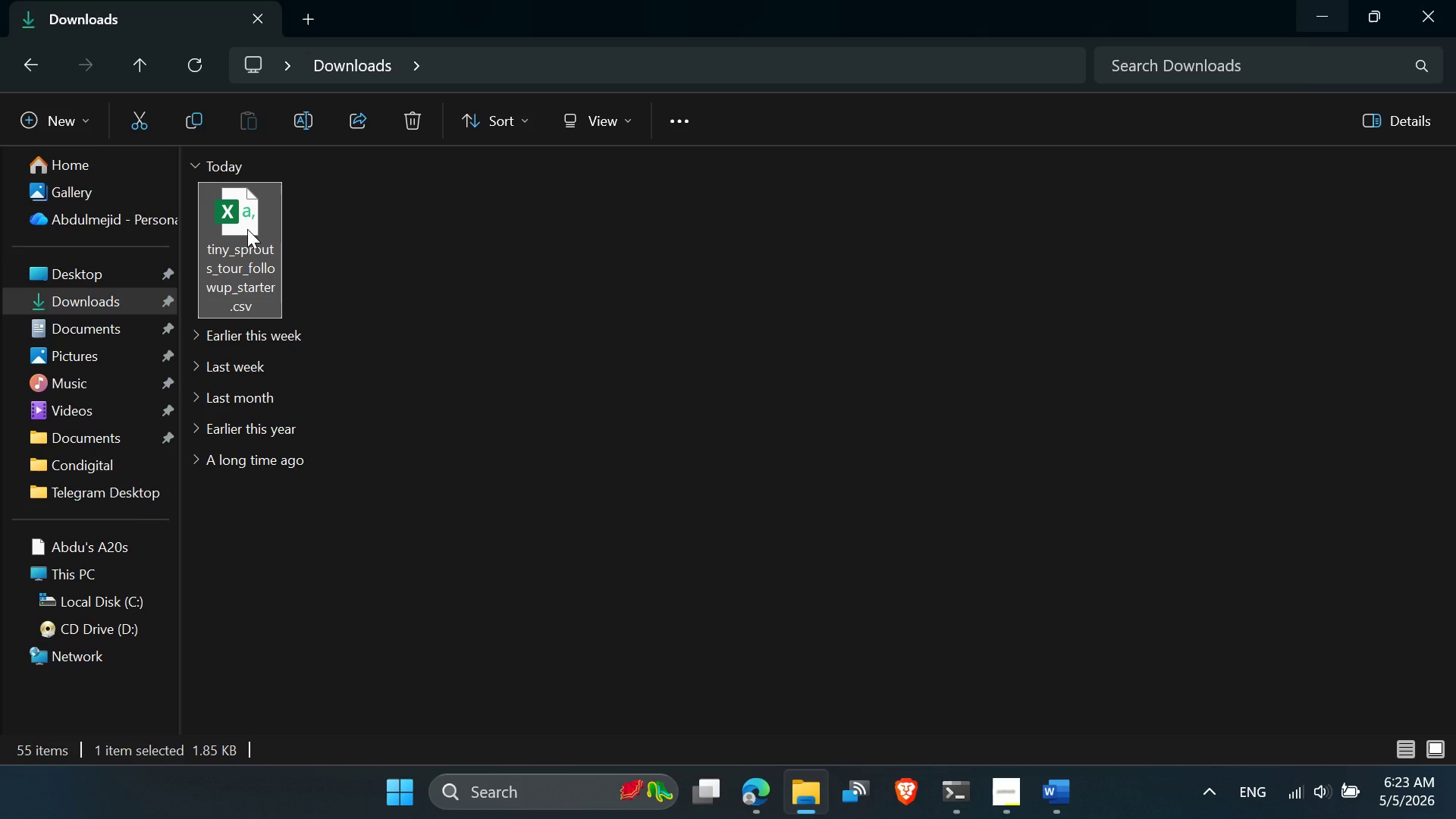 
left_click([247, 229])
 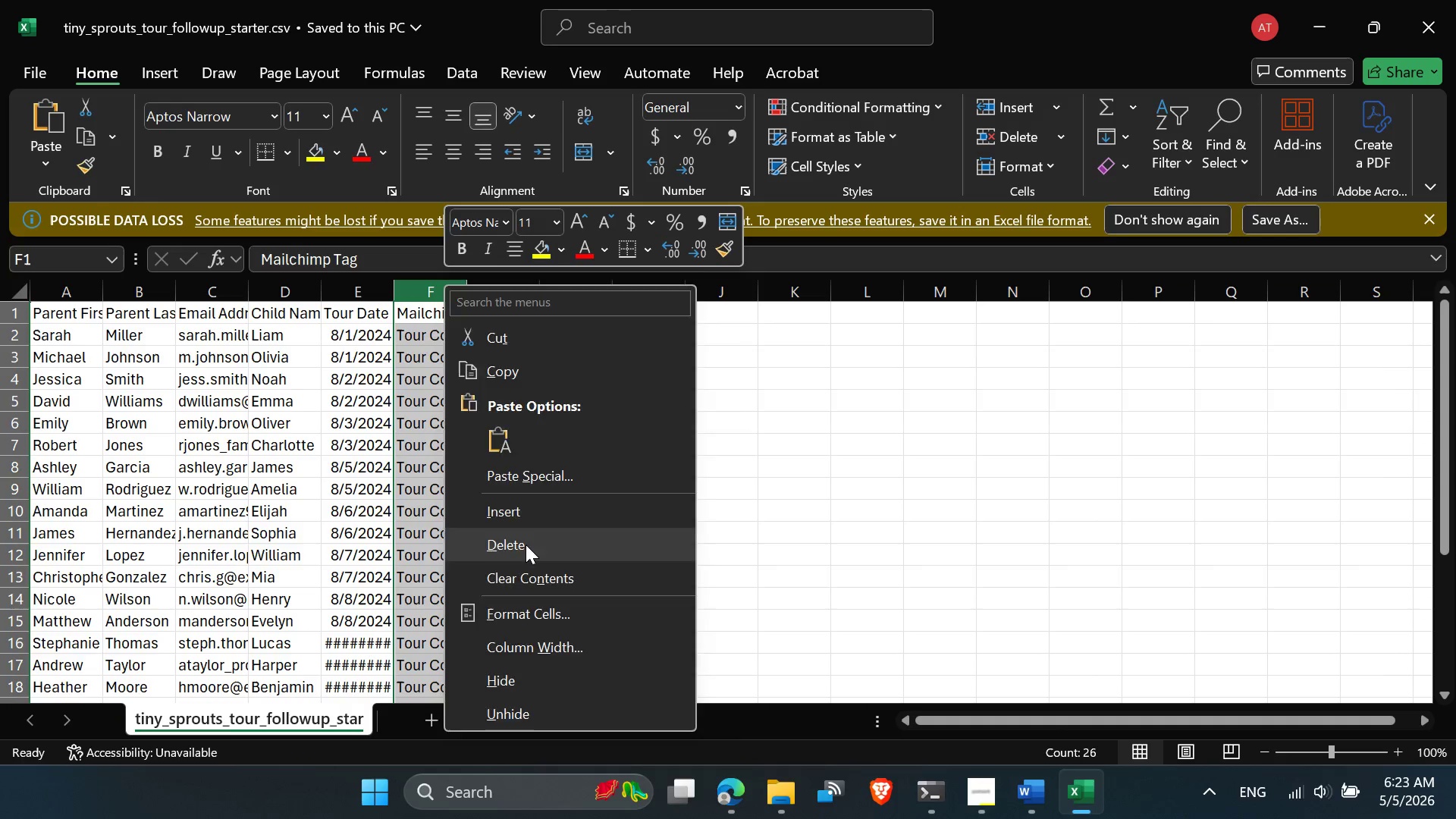 
wait(8.33)
 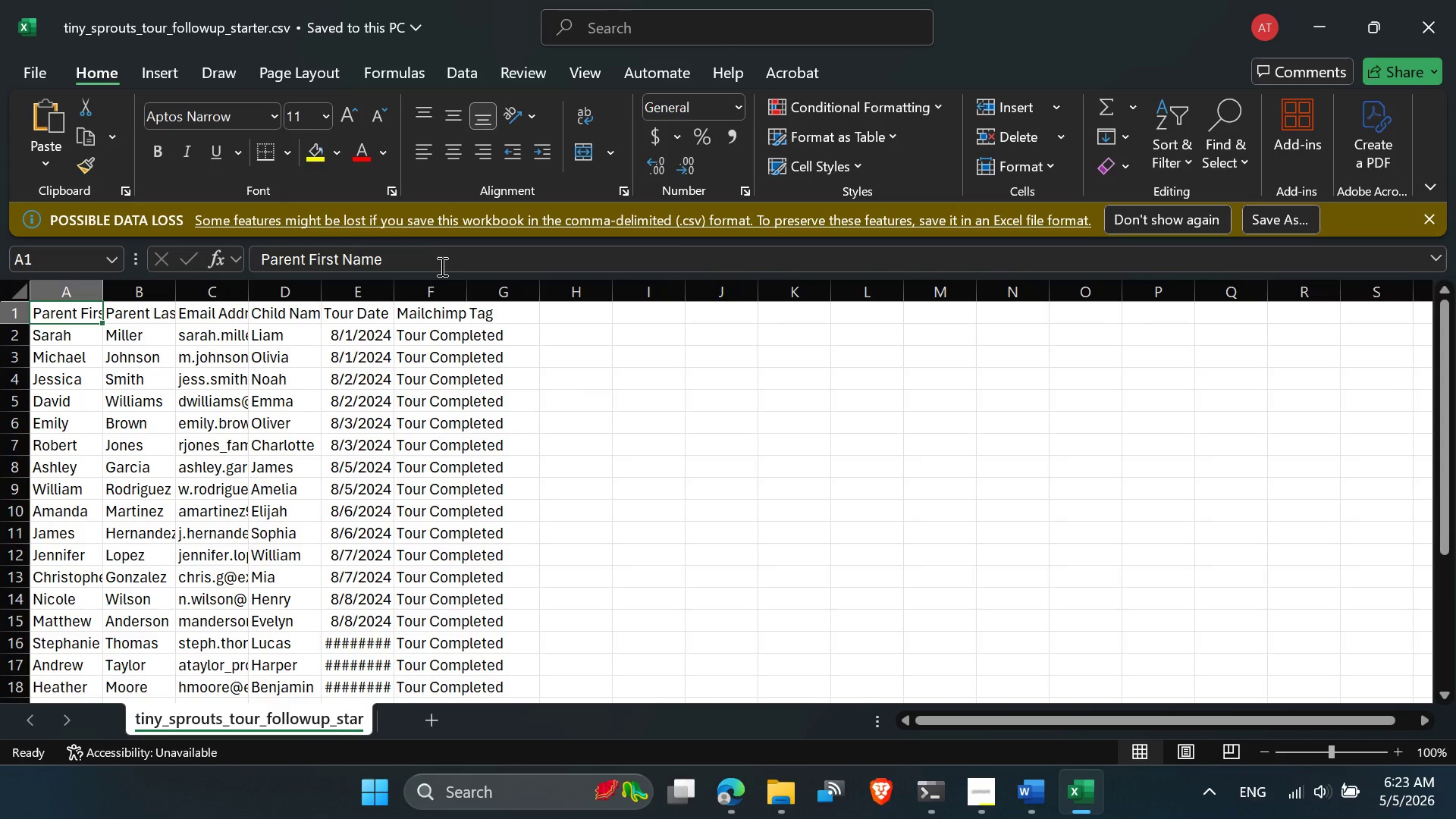 
key(Control+S)
 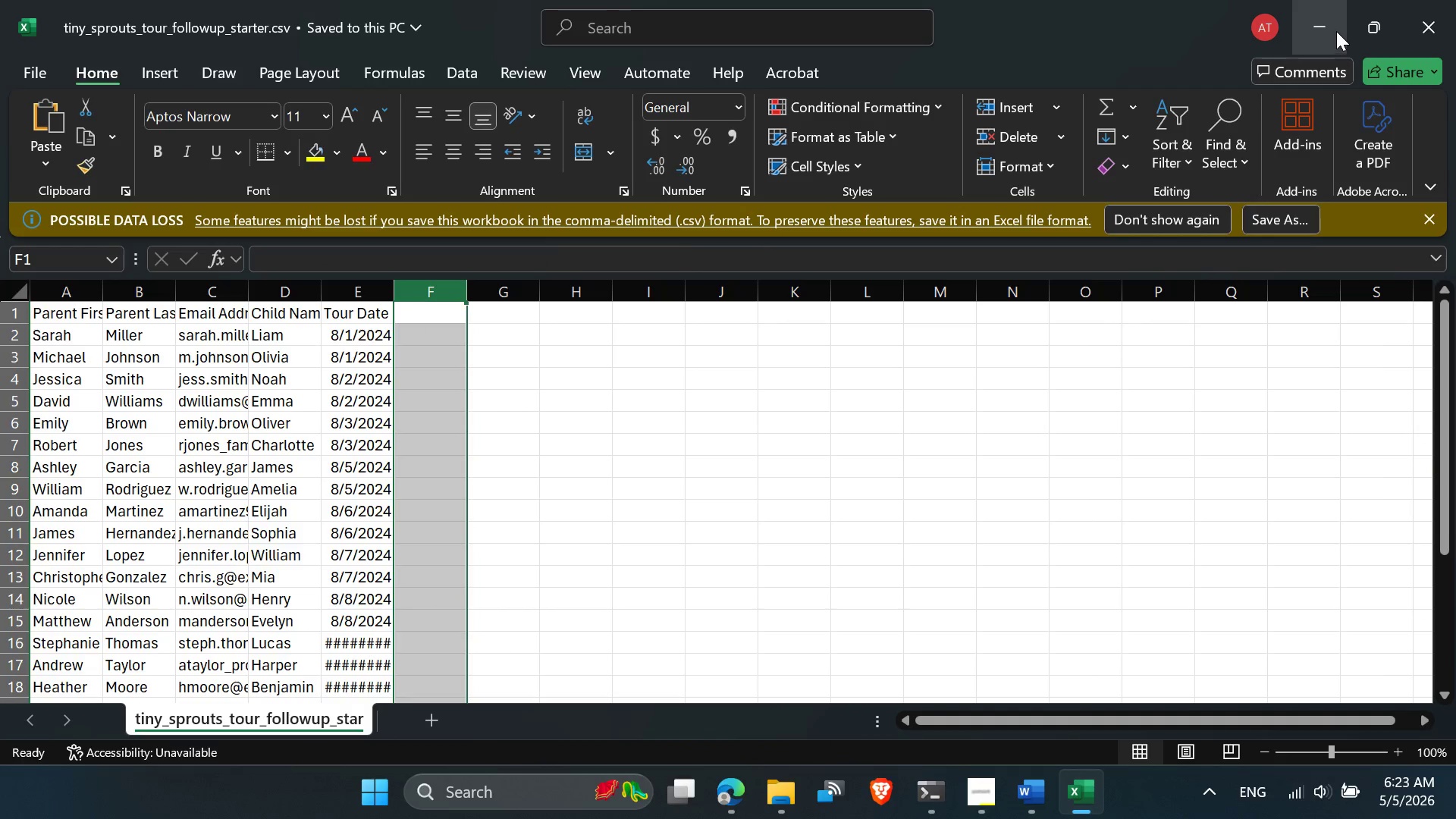 
left_click([1335, 29])
 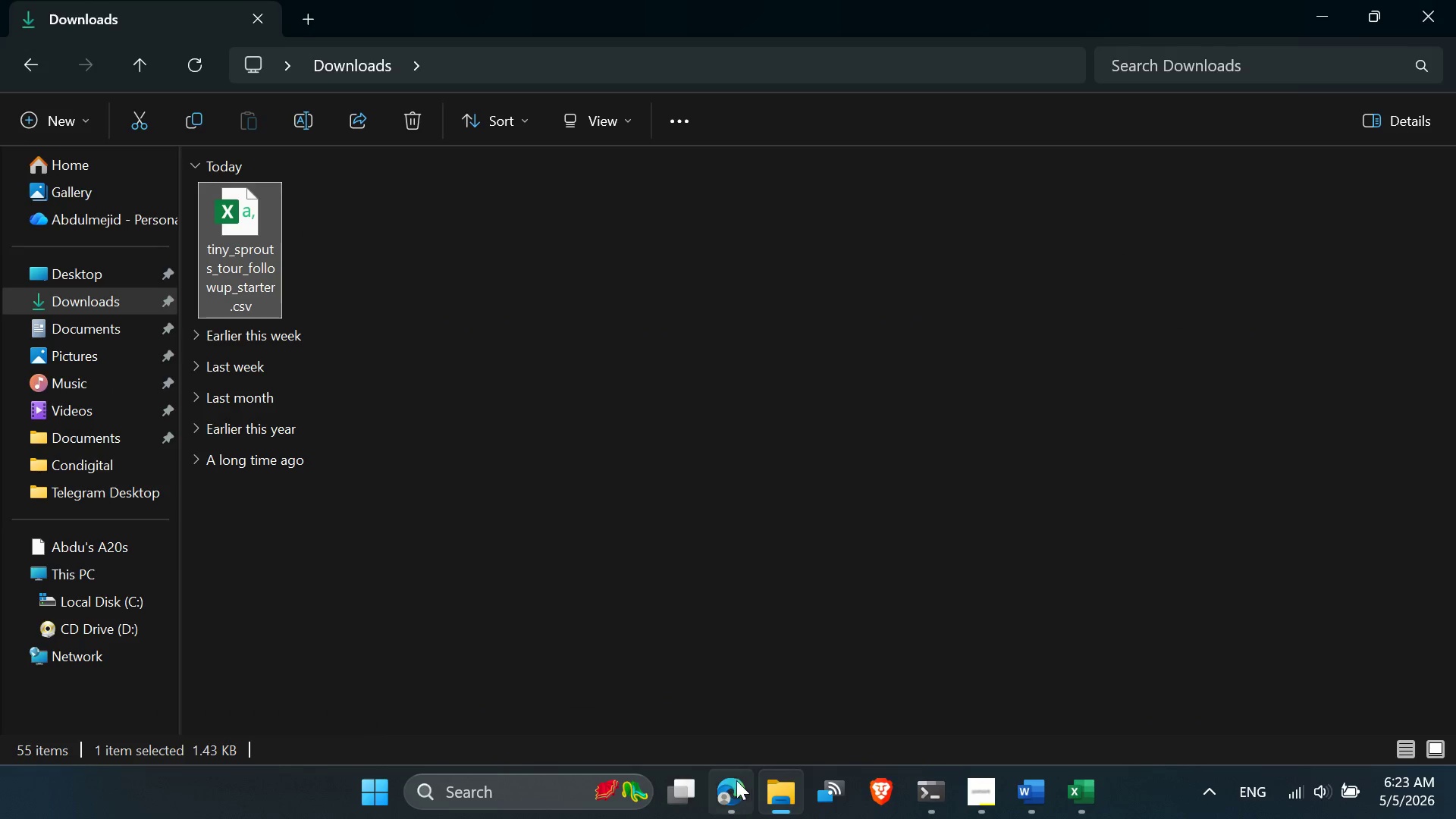 
left_click([735, 783])
 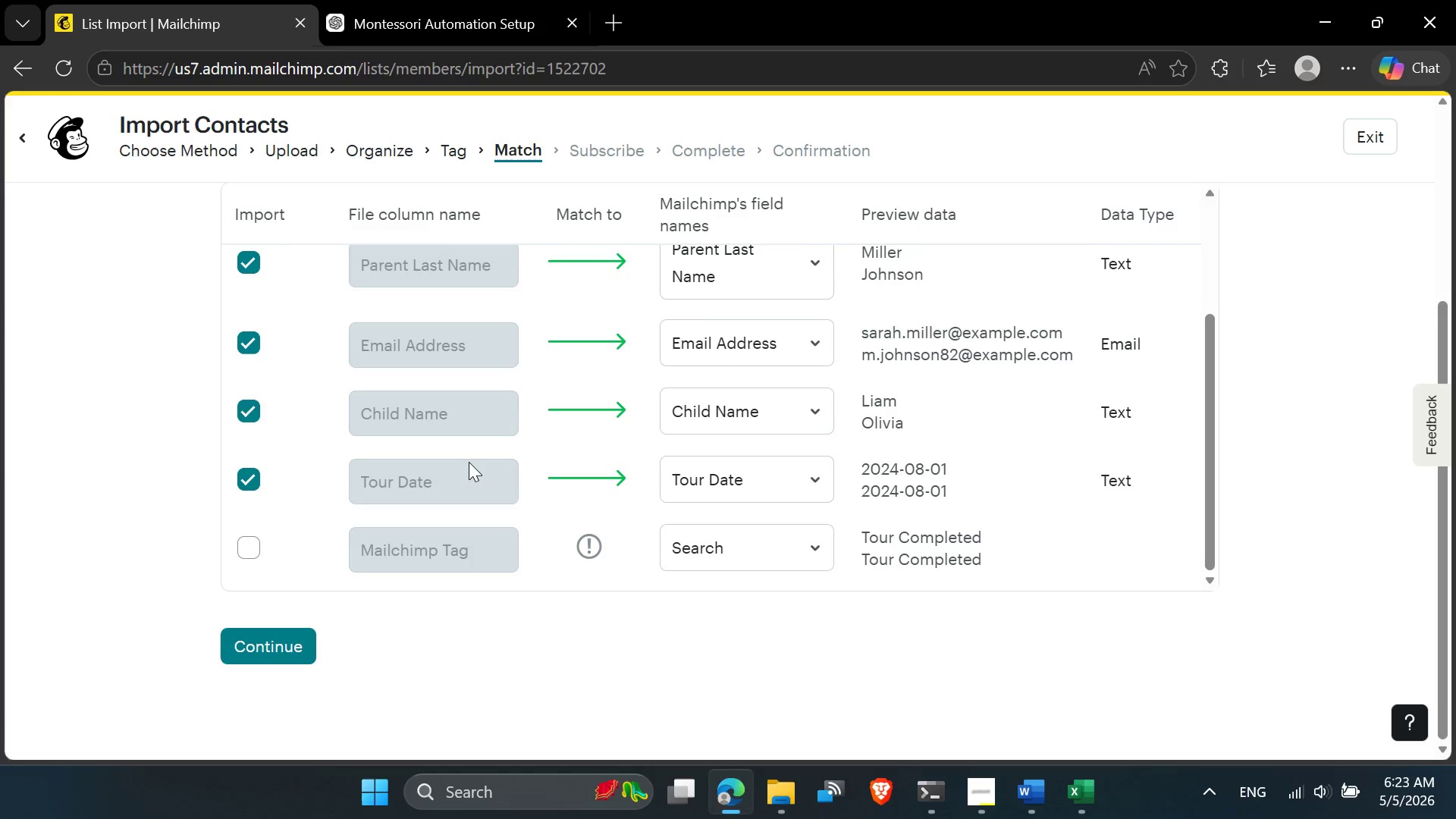 
scroll: coordinate [469, 462], scroll_direction: up, amount: 1.0
 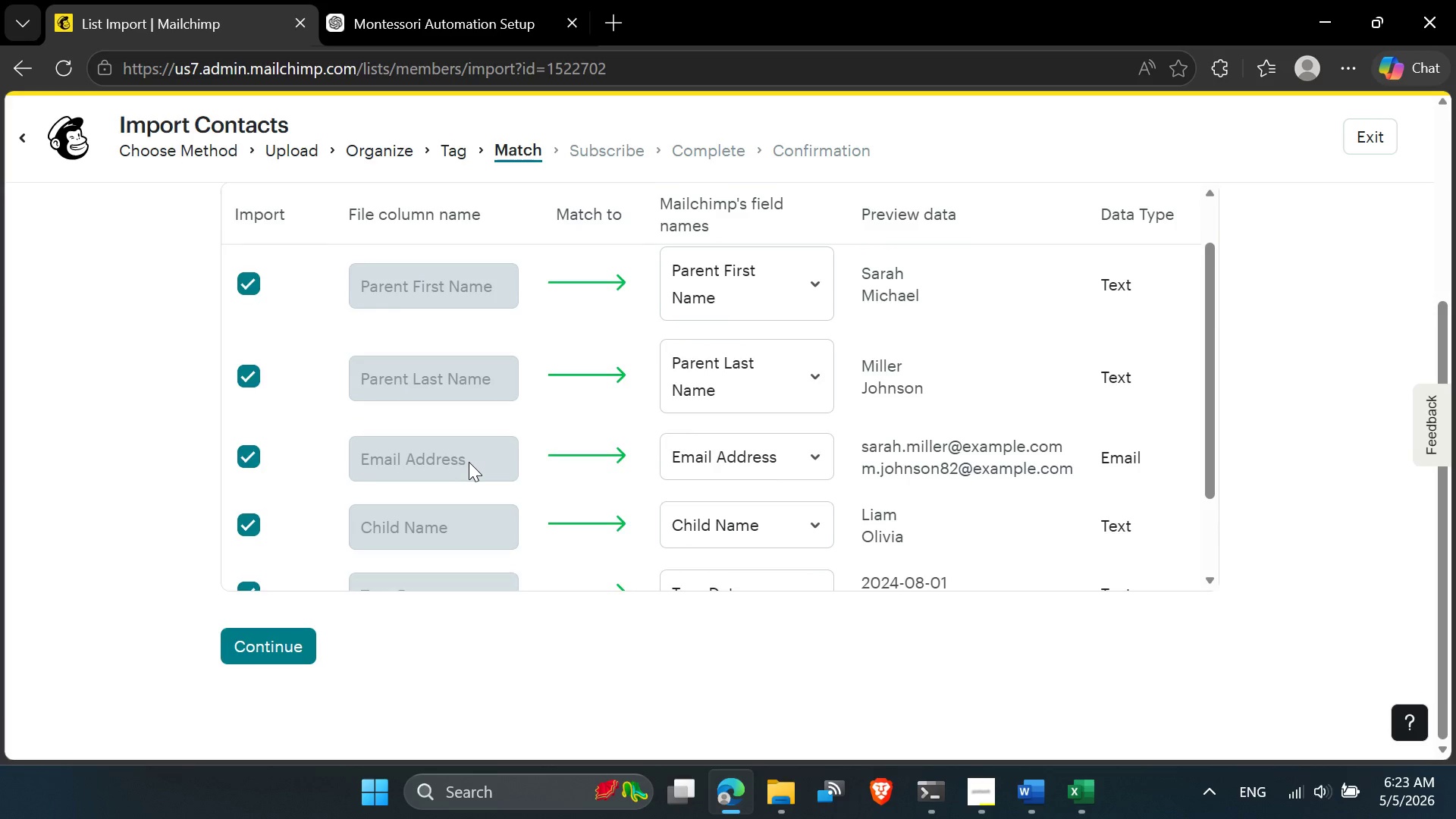 
scroll: coordinate [469, 462], scroll_direction: down, amount: 1.0
 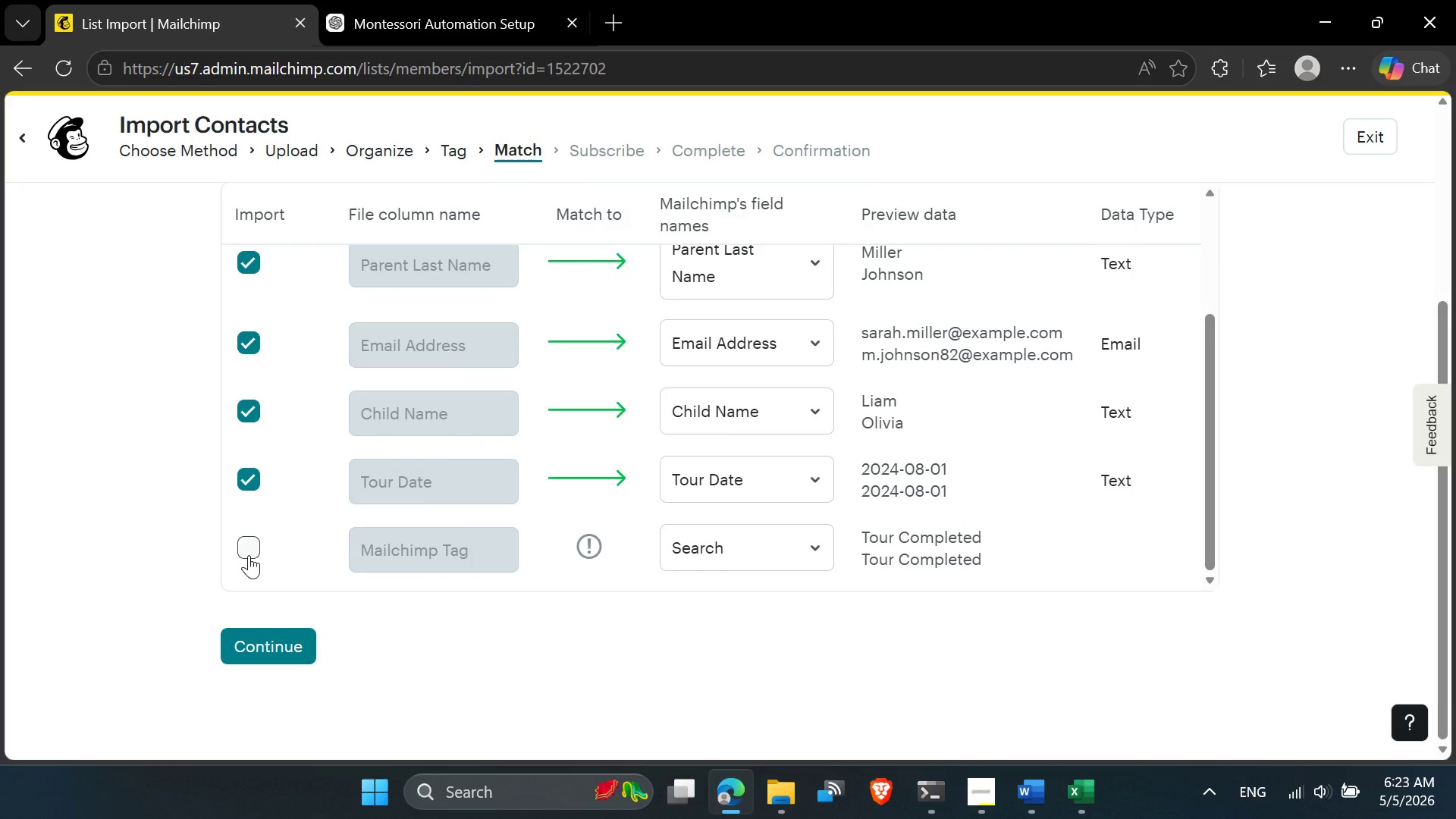 
left_click([742, 559])
 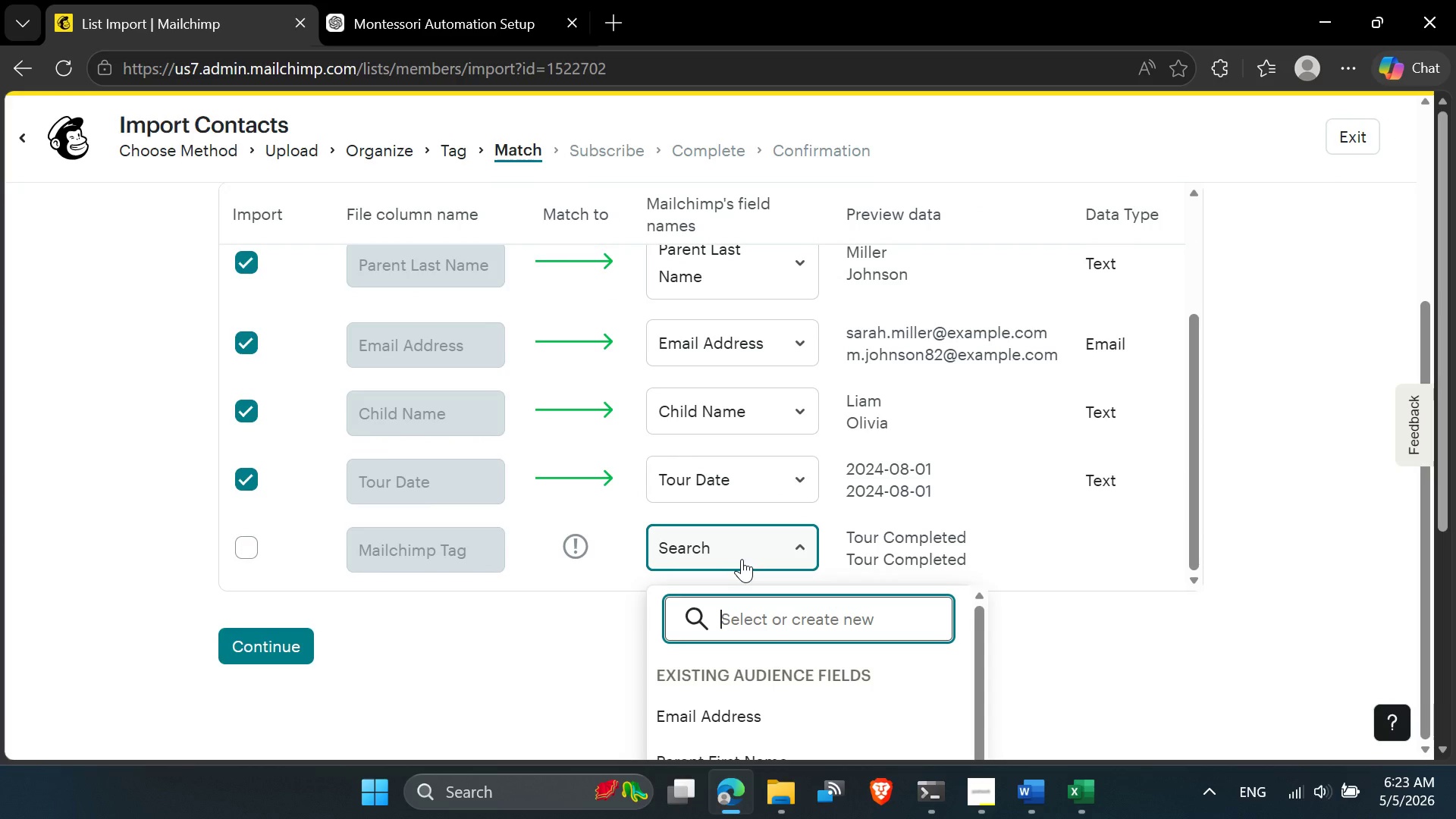 
left_click([742, 559])
 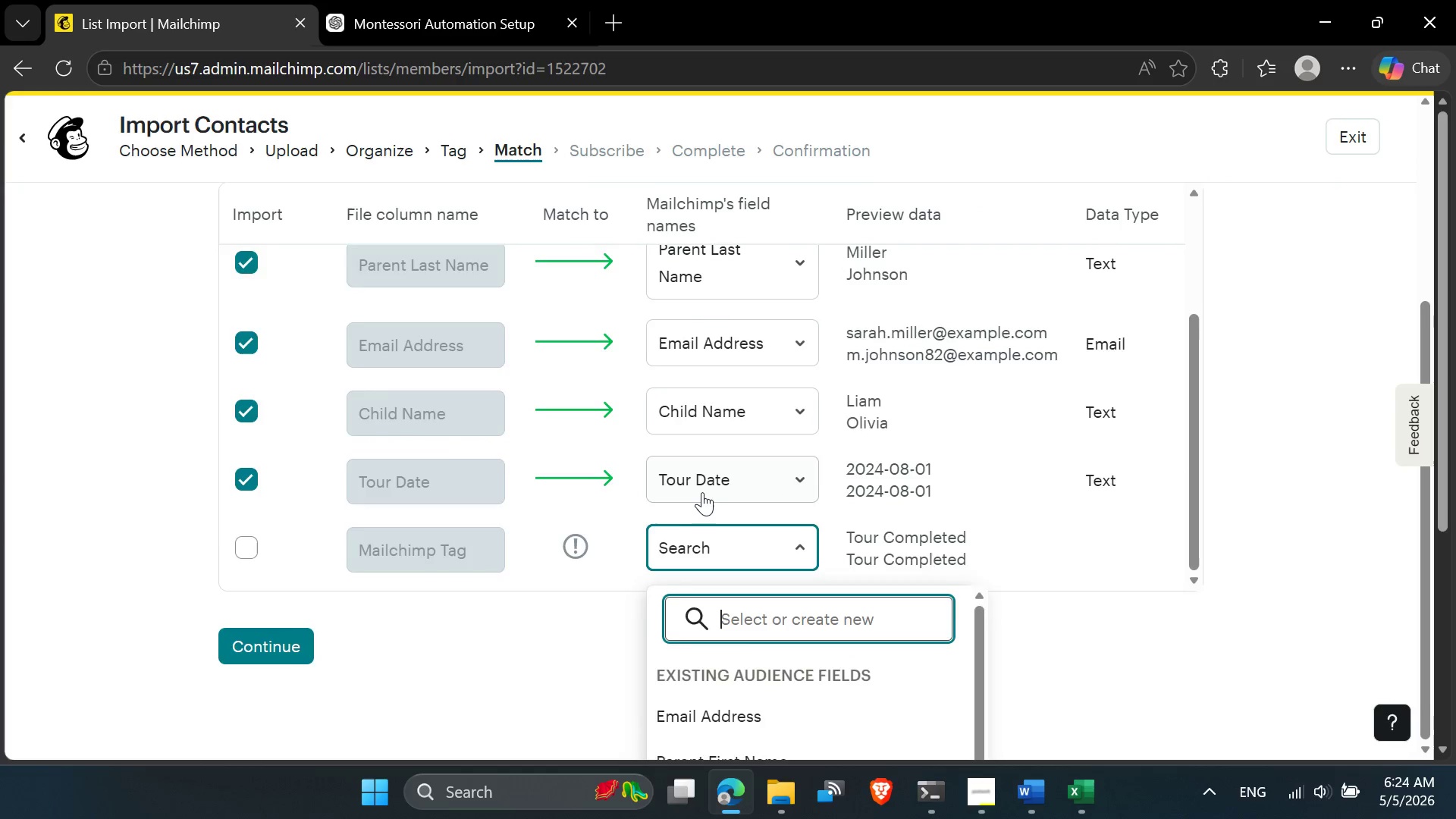 
scroll: coordinate [699, 491], scroll_direction: up, amount: 4.0
 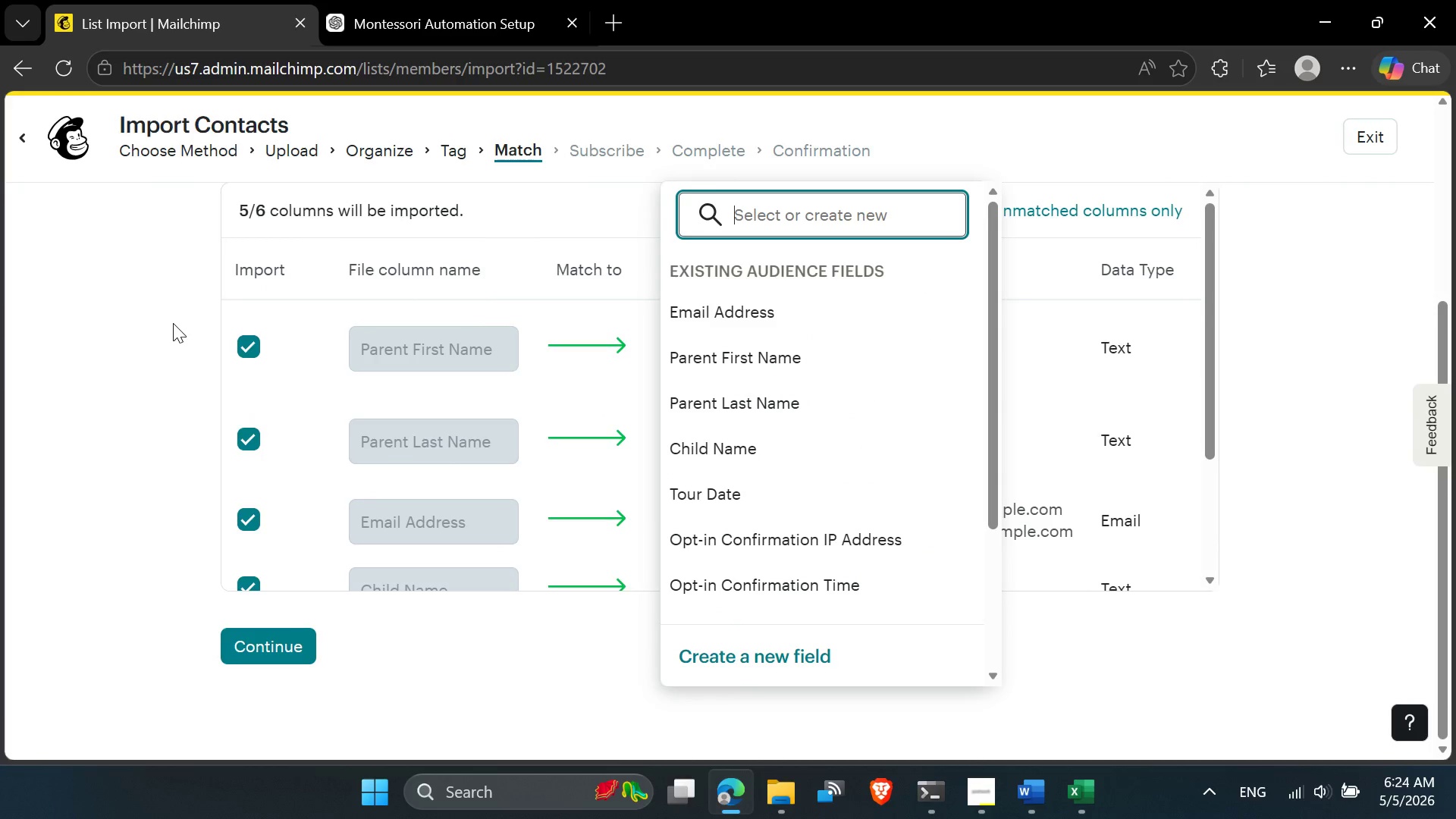 
left_click([172, 323])
 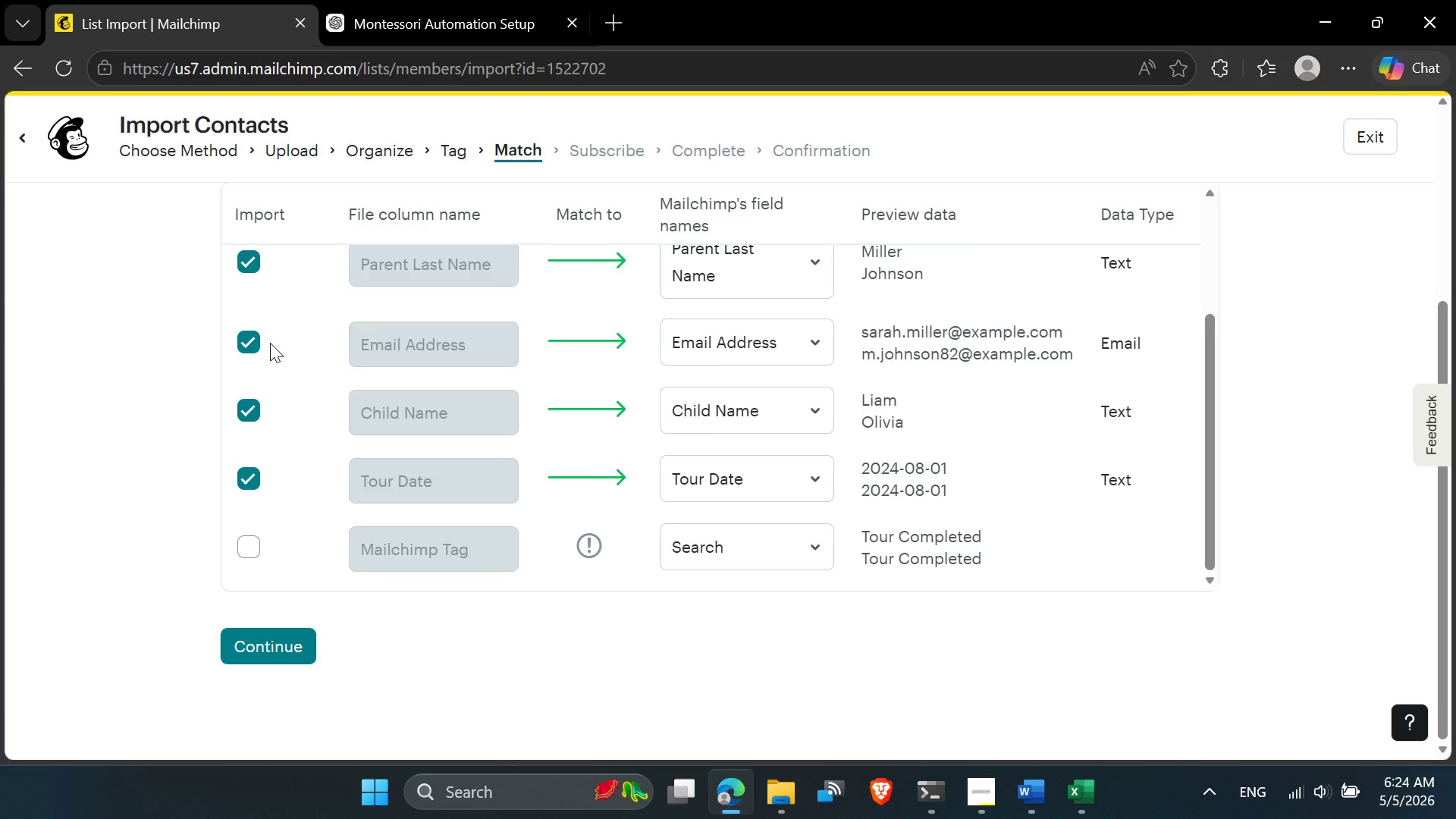 
scroll: coordinate [270, 343], scroll_direction: up, amount: 2.0
 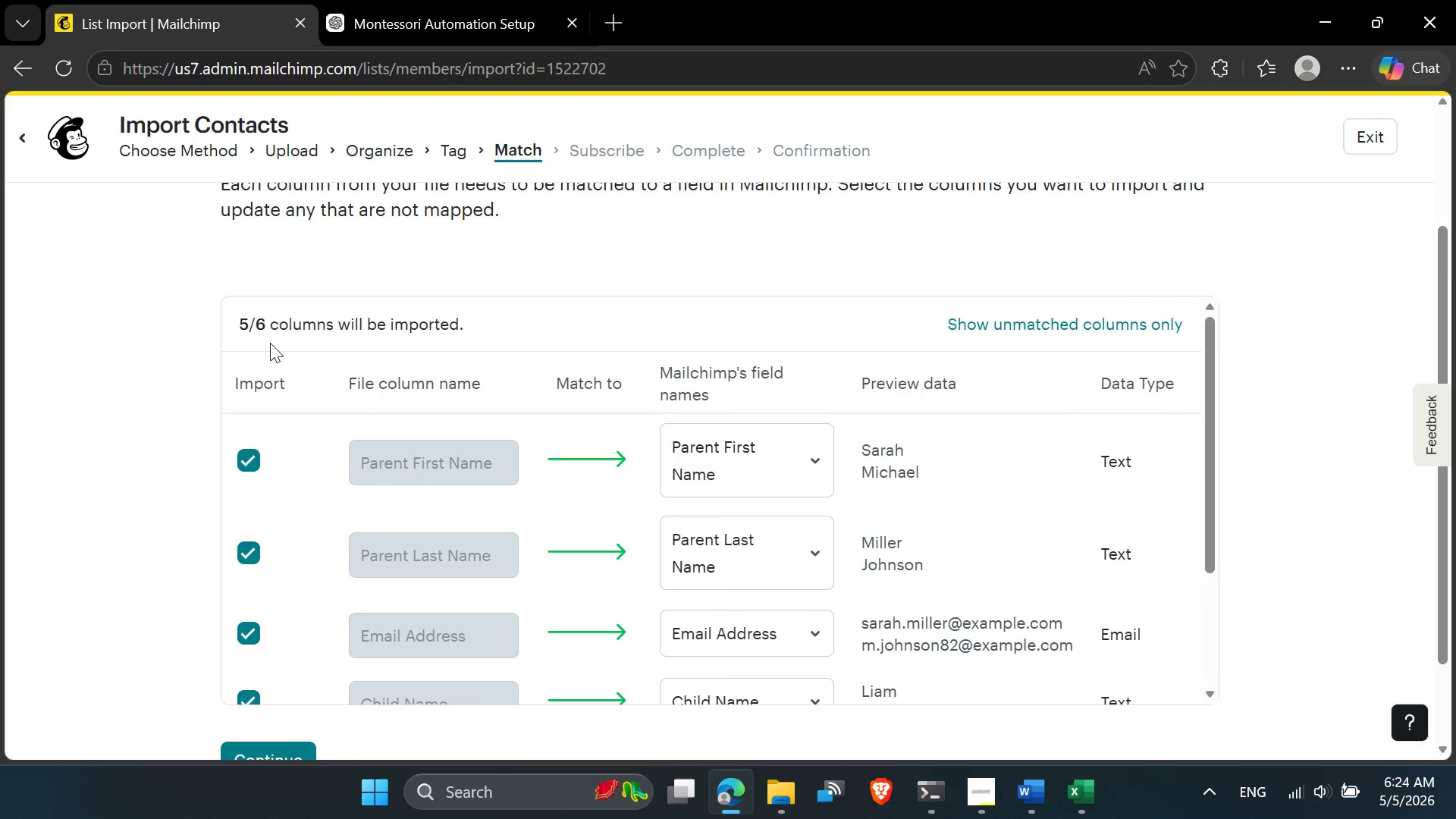 
scroll: coordinate [270, 344], scroll_direction: down, amount: 3.0
 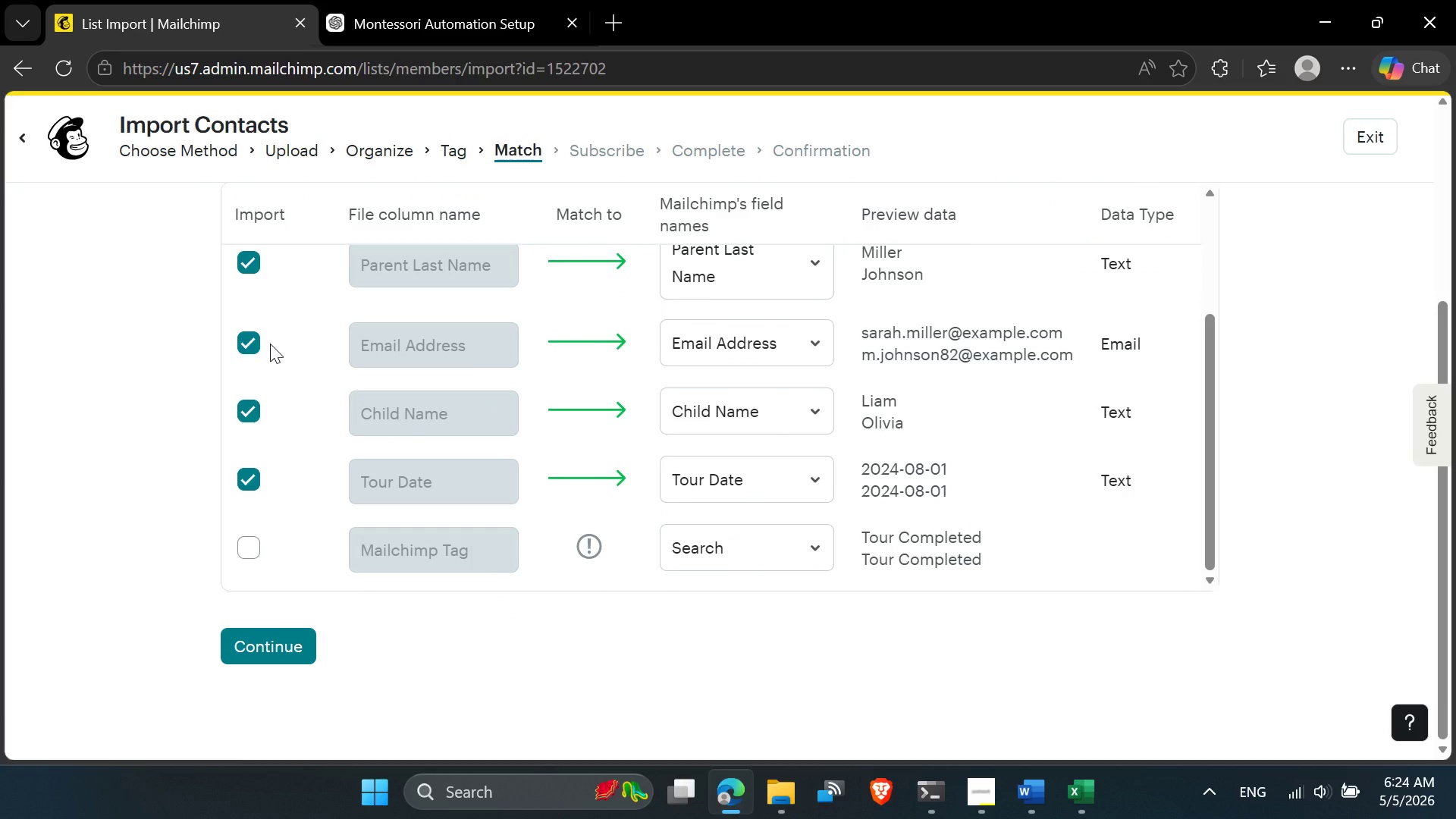 
scroll: coordinate [270, 344], scroll_direction: up, amount: 8.0
 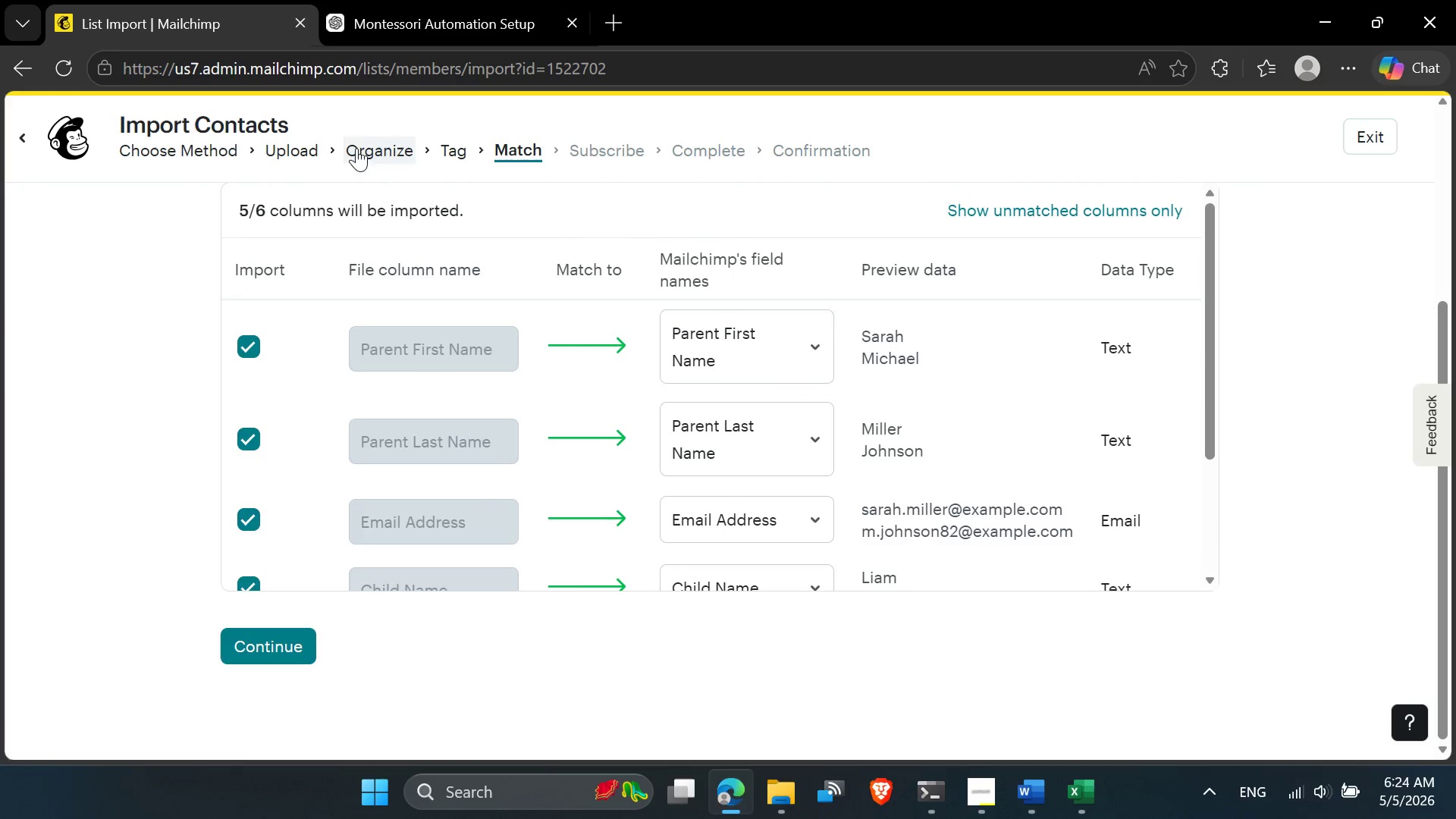 
left_click([281, 149])
 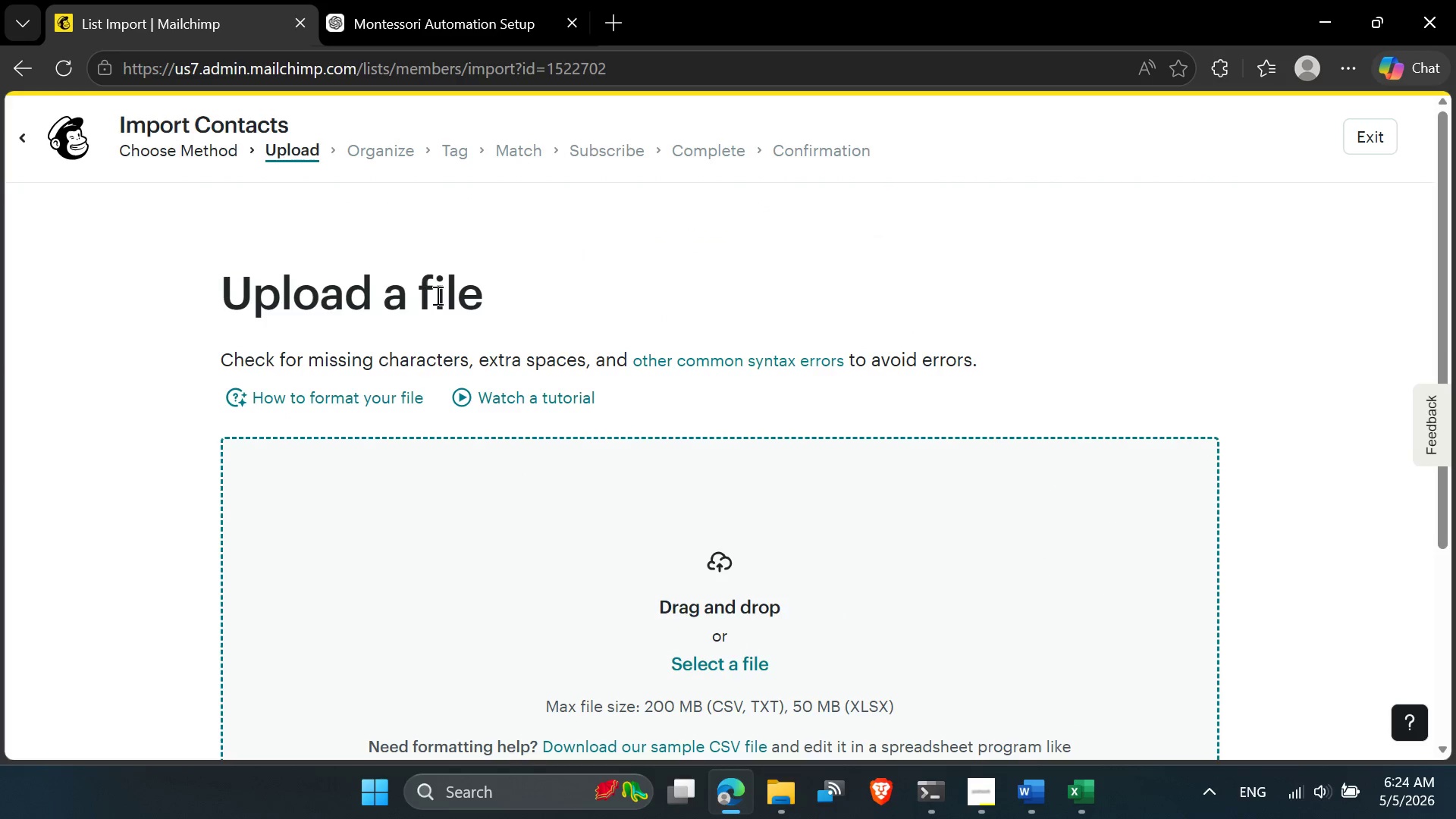 
scroll: coordinate [447, 328], scroll_direction: down, amount: 3.0
 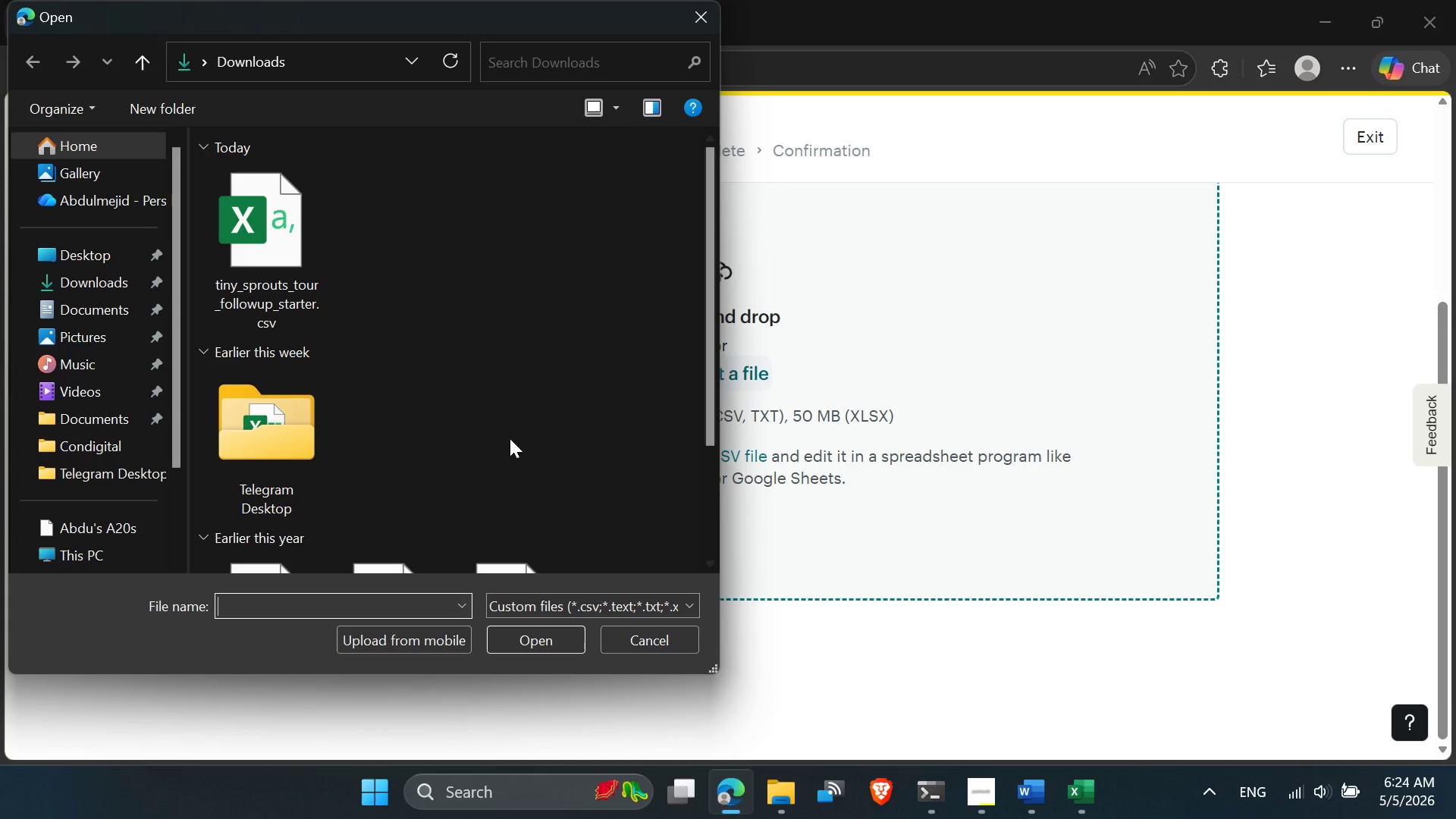 
double_click([297, 287])
 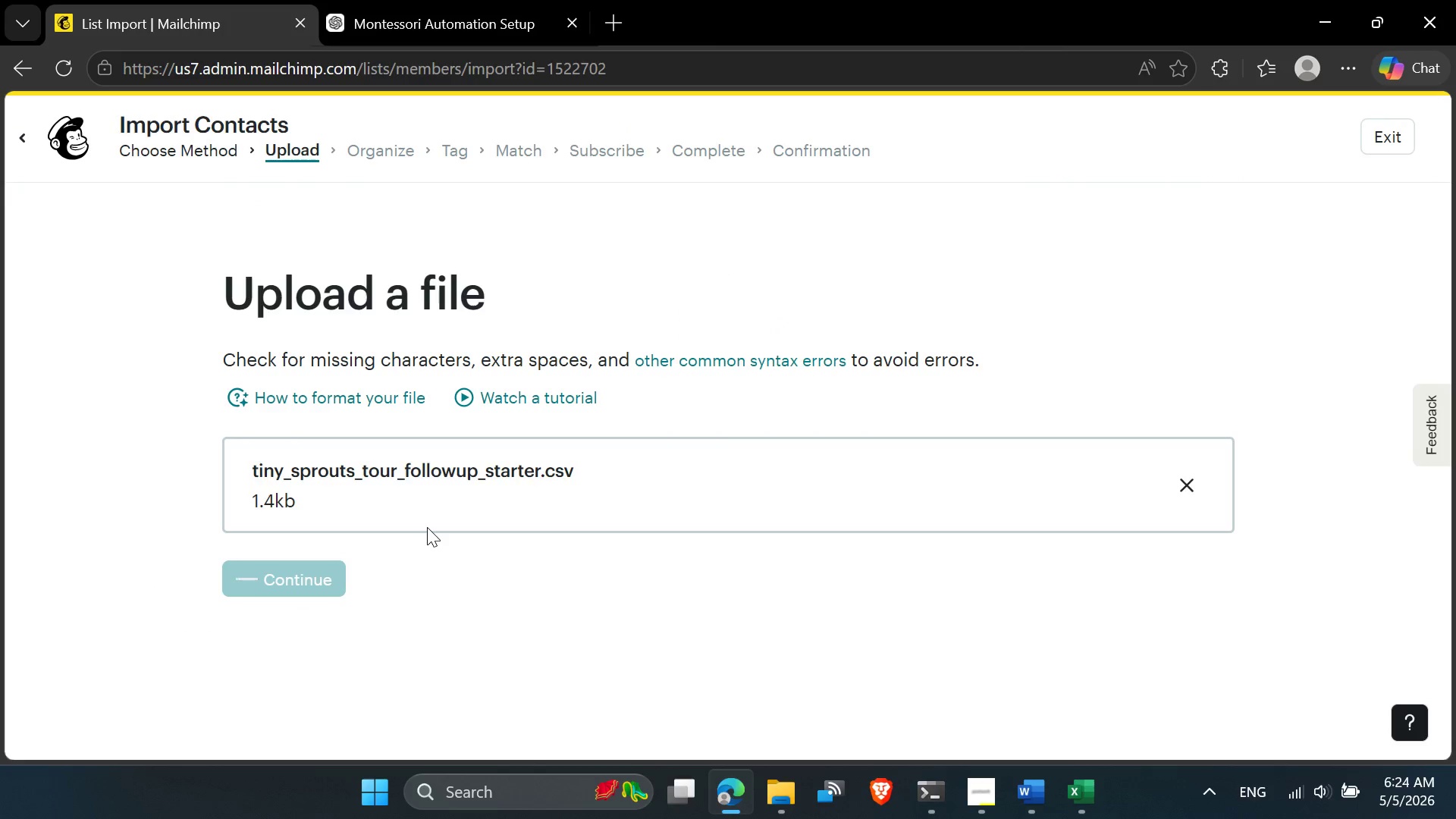 
wait(8.17)
 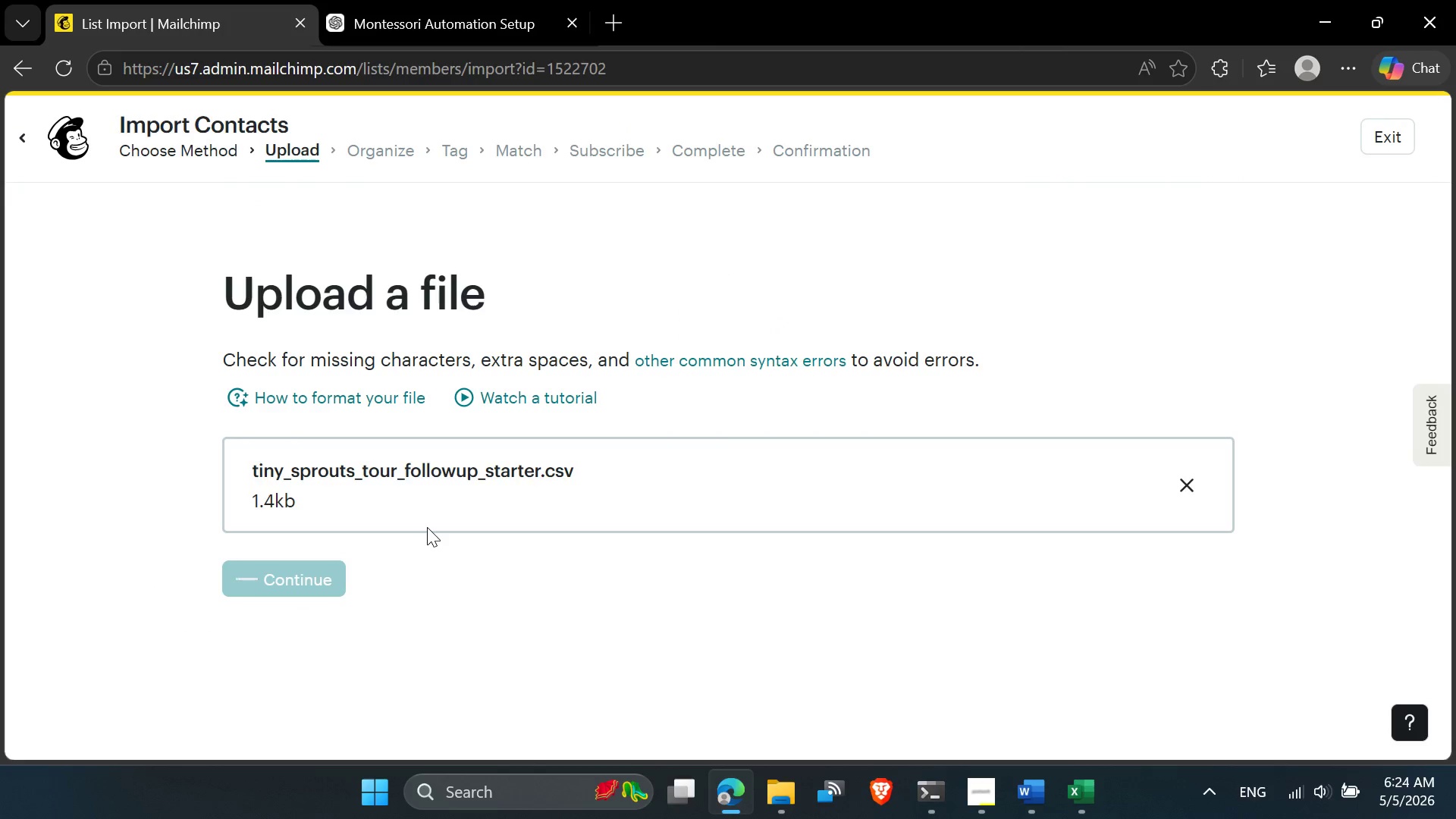 
scroll: coordinate [312, 660], scroll_direction: down, amount: 2.0
 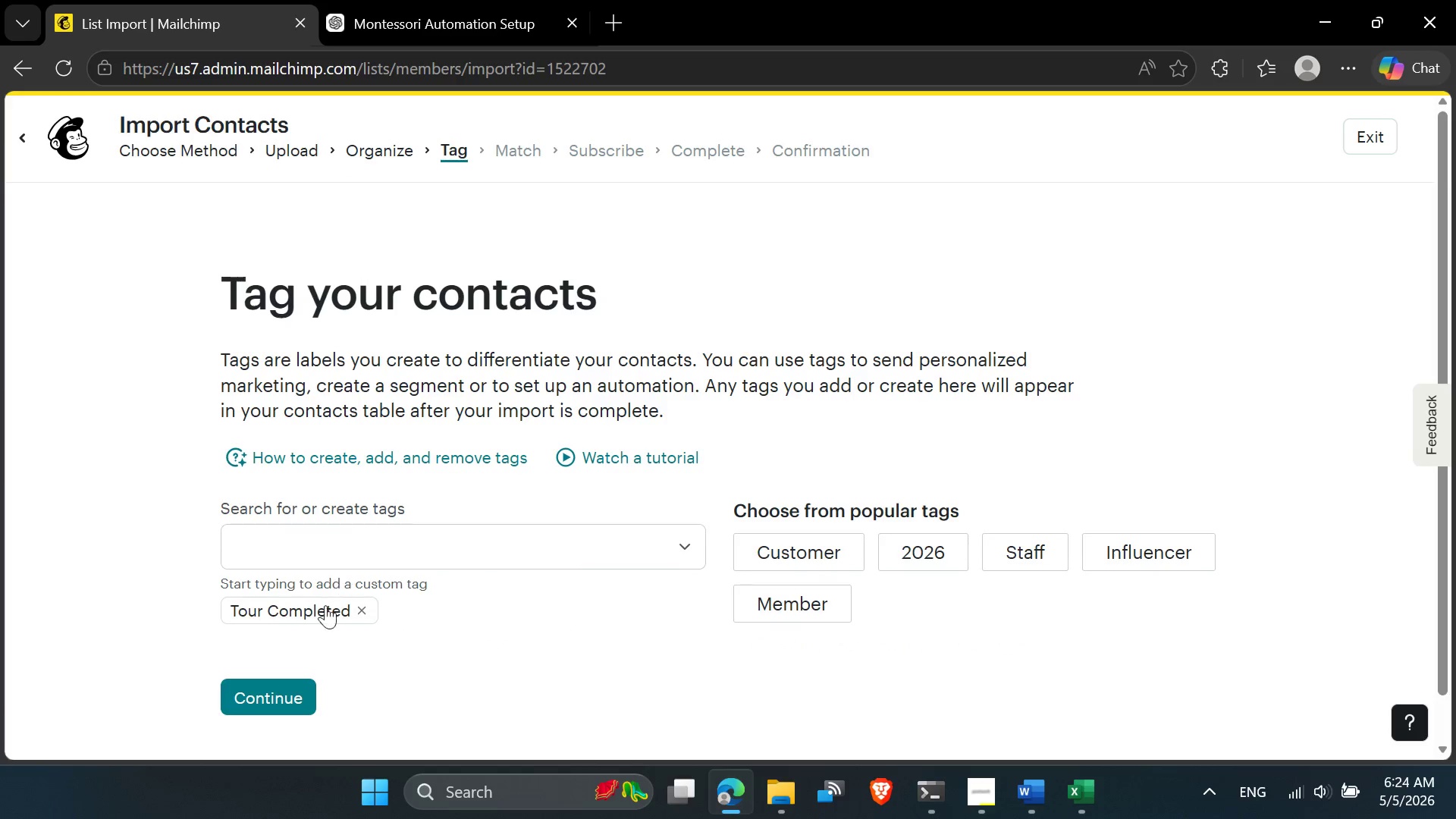 
left_click([321, 613])
 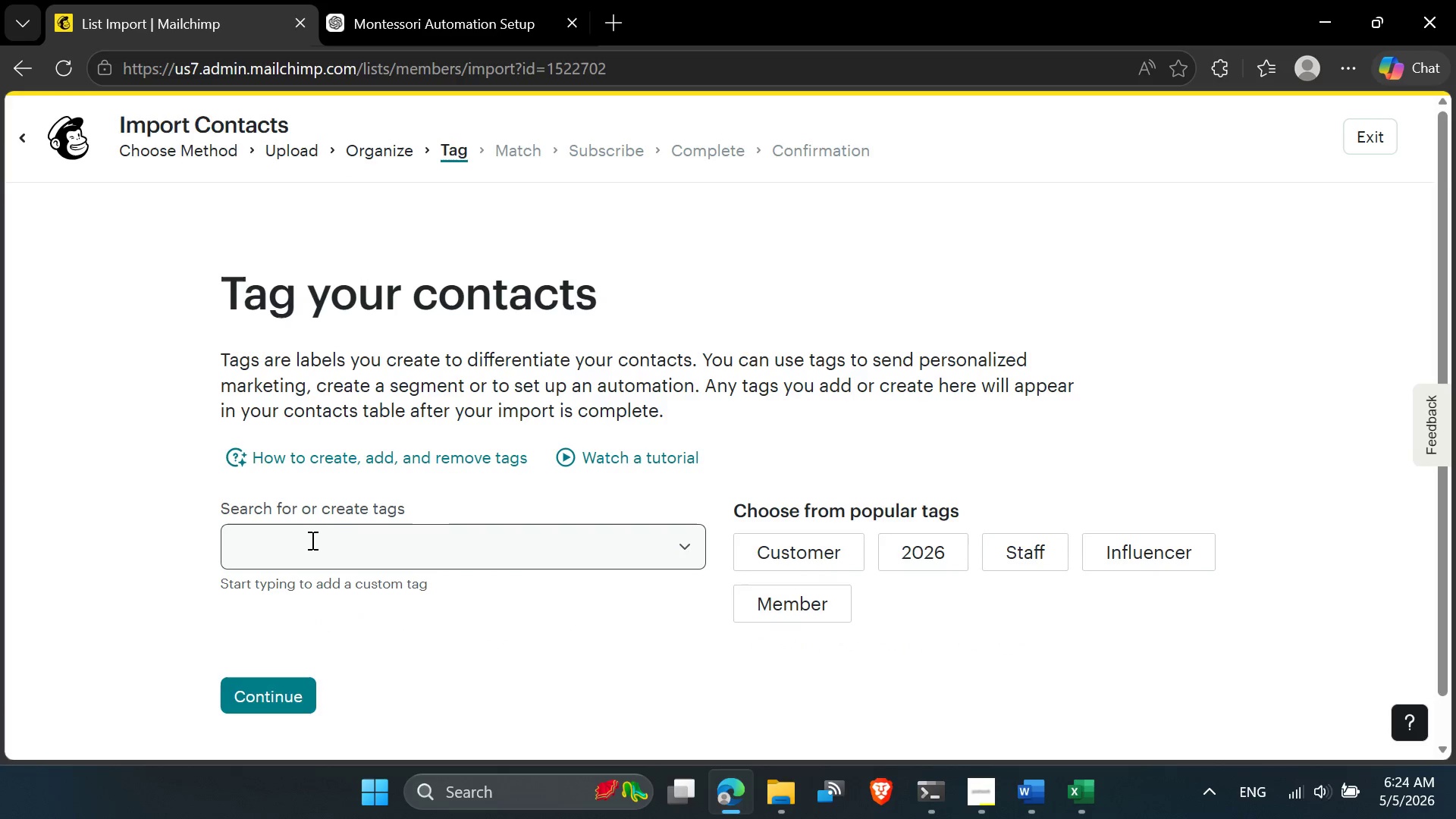 
left_click([309, 539])
 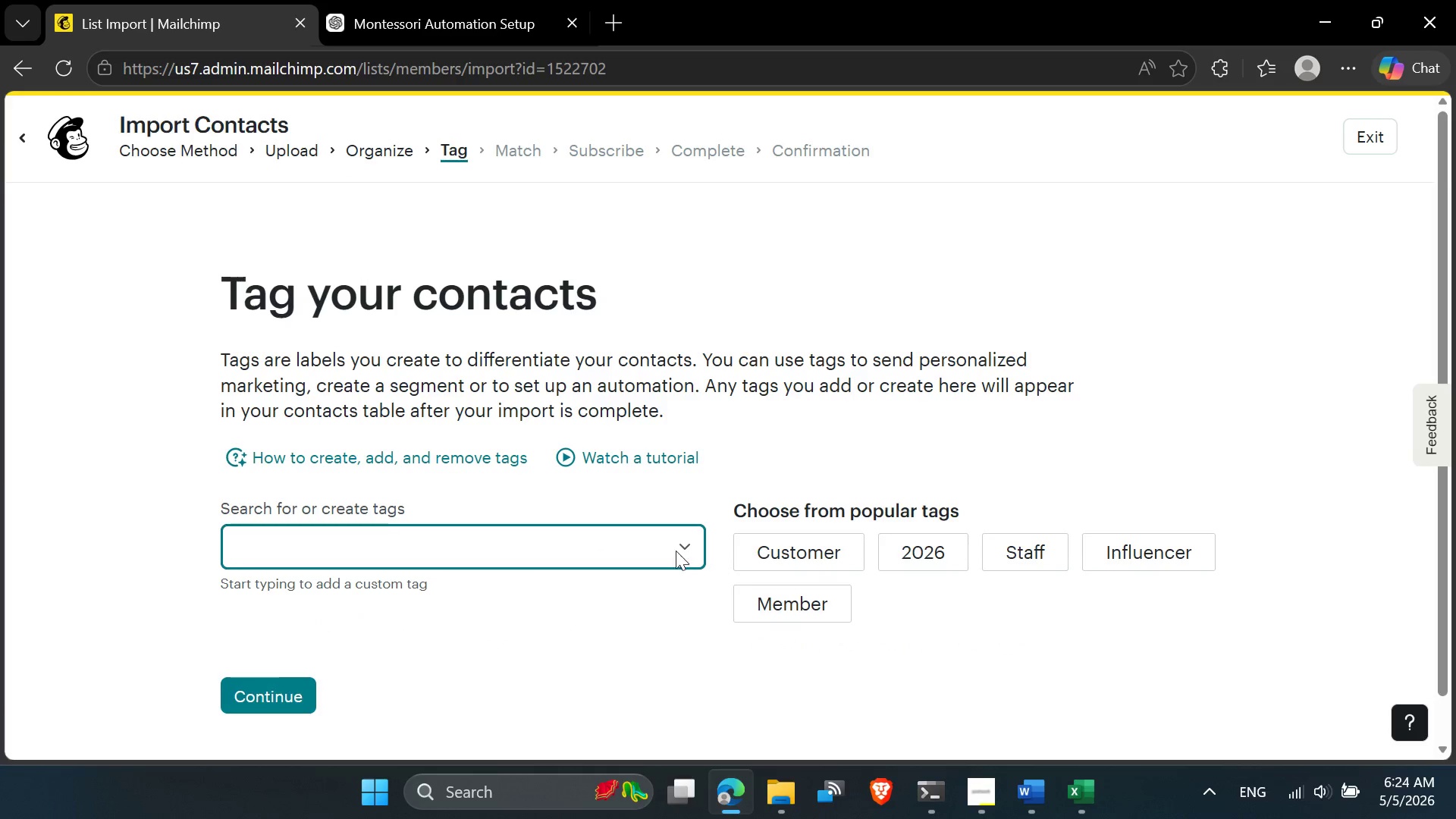 
left_click([522, 528])
 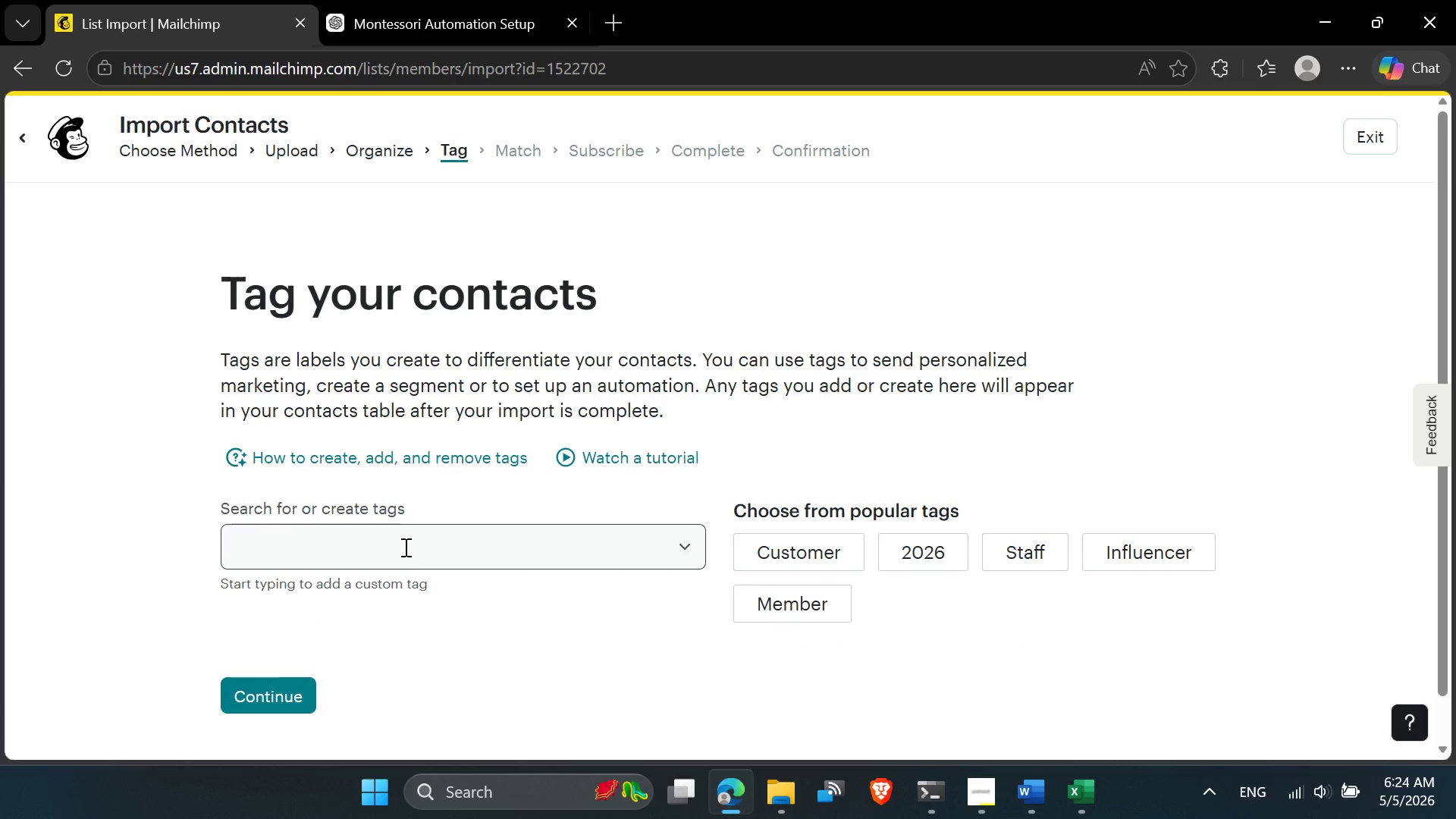 
left_click([404, 548])
 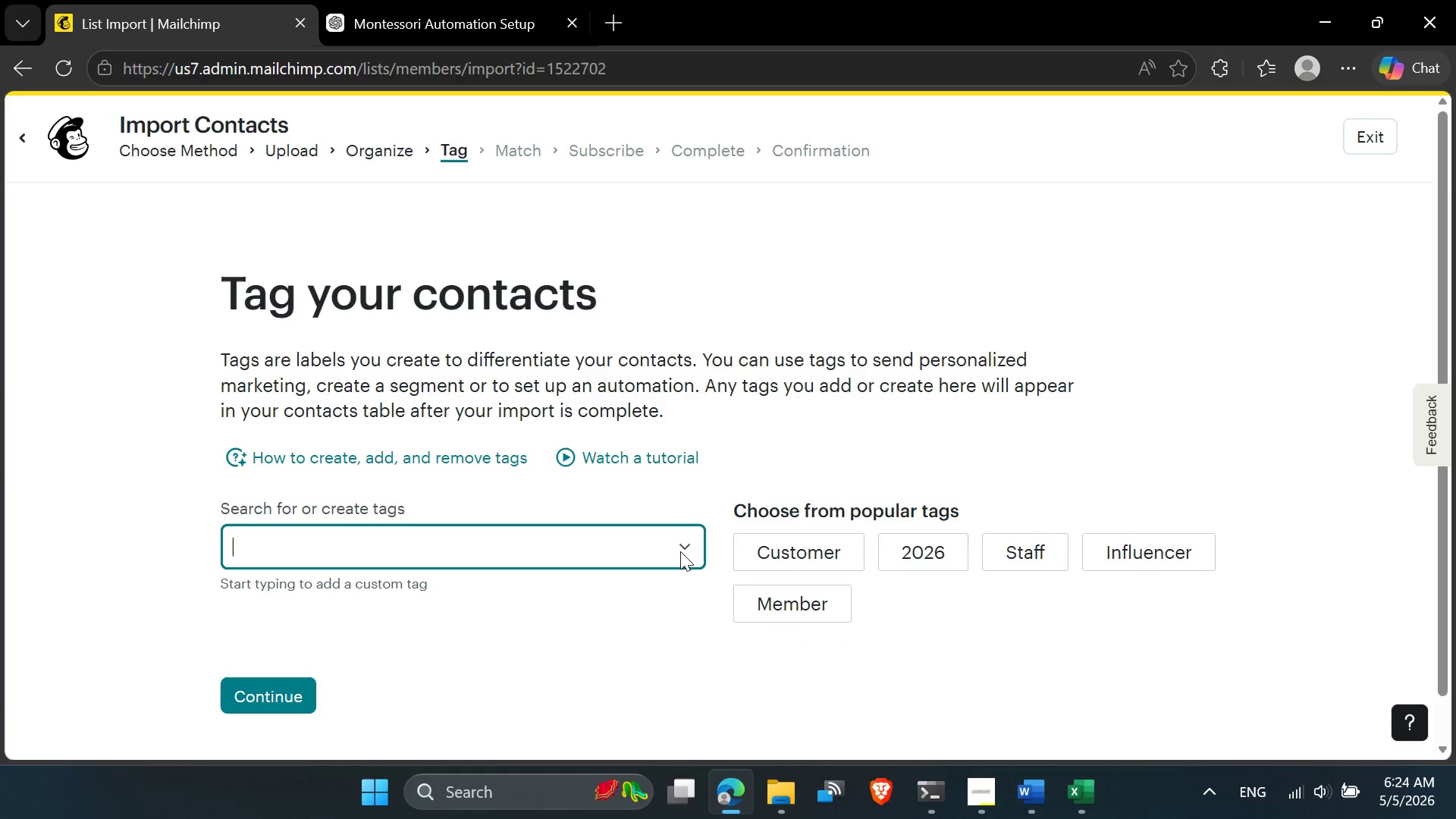 
left_click([680, 551])
 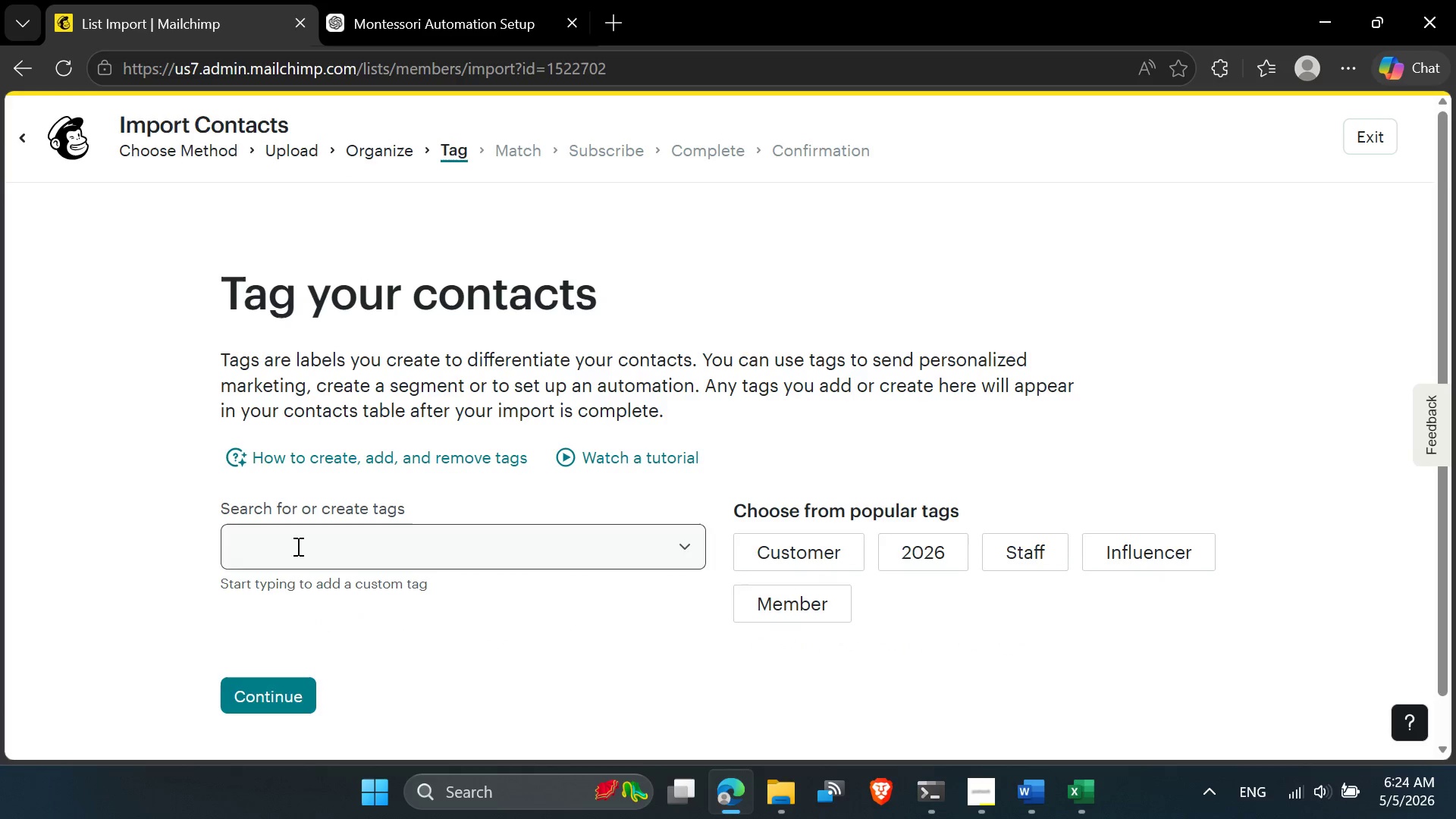 
left_click([295, 546])
 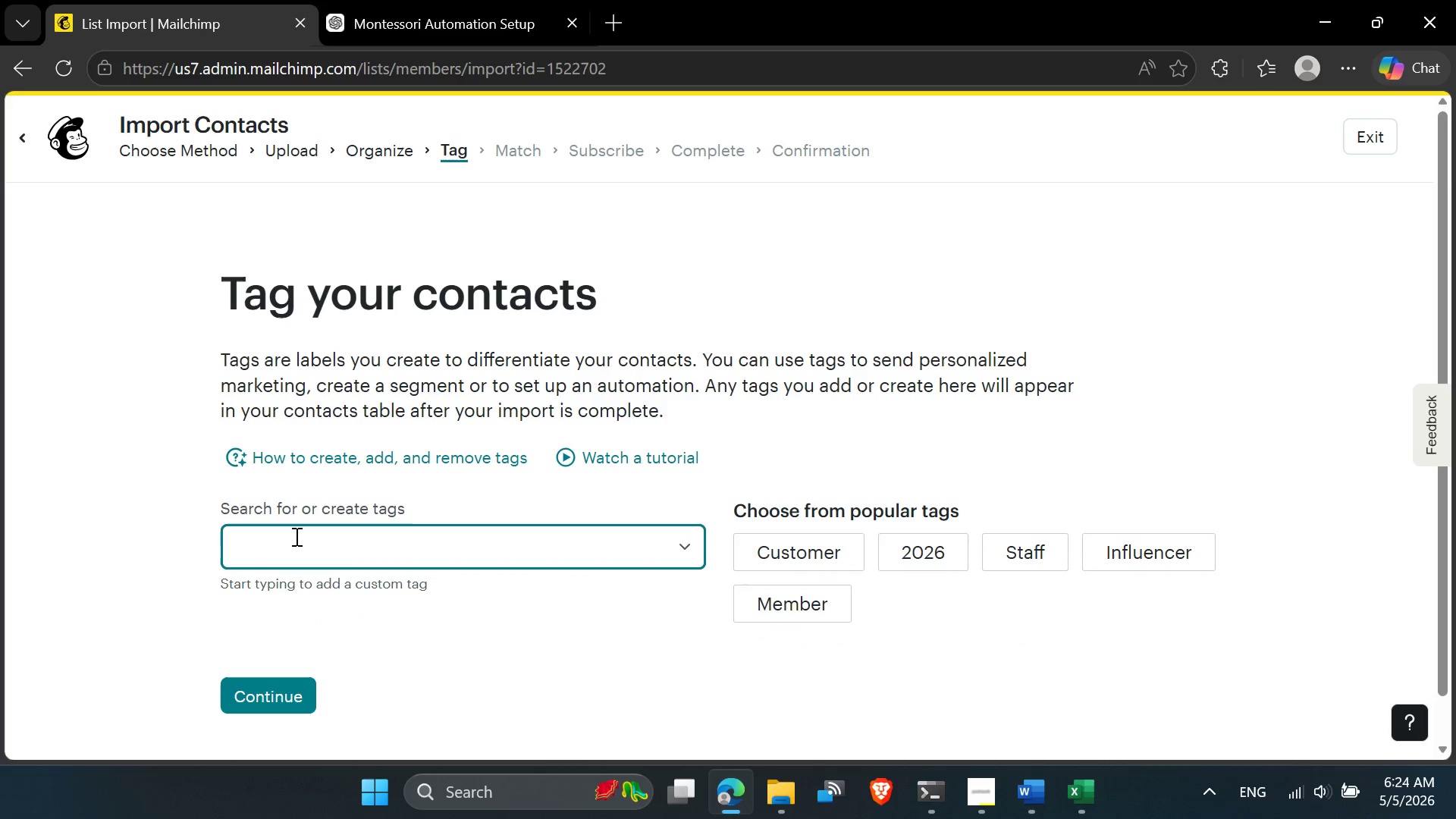 
key(Control+V)
 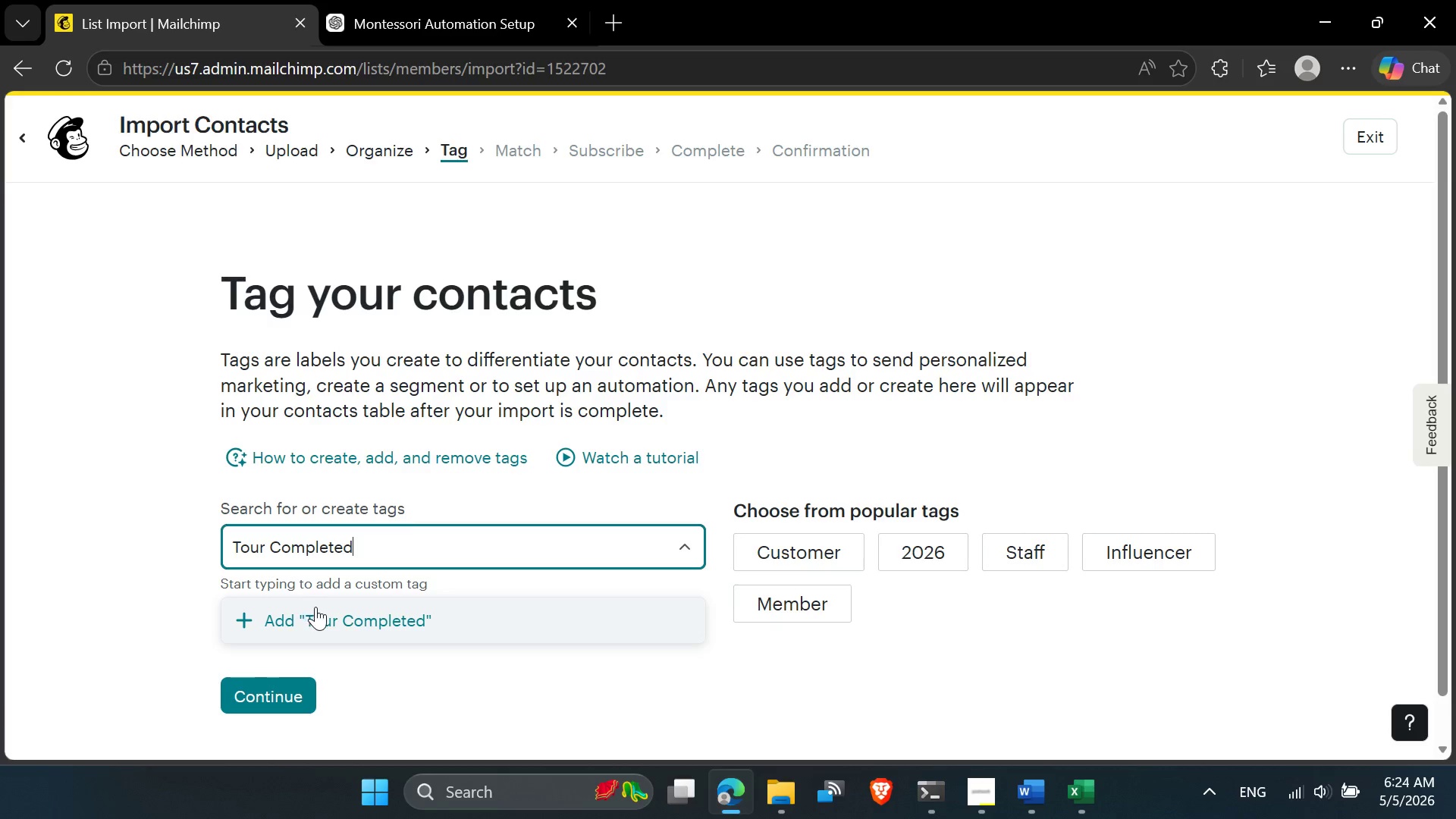 
left_click([318, 610])
 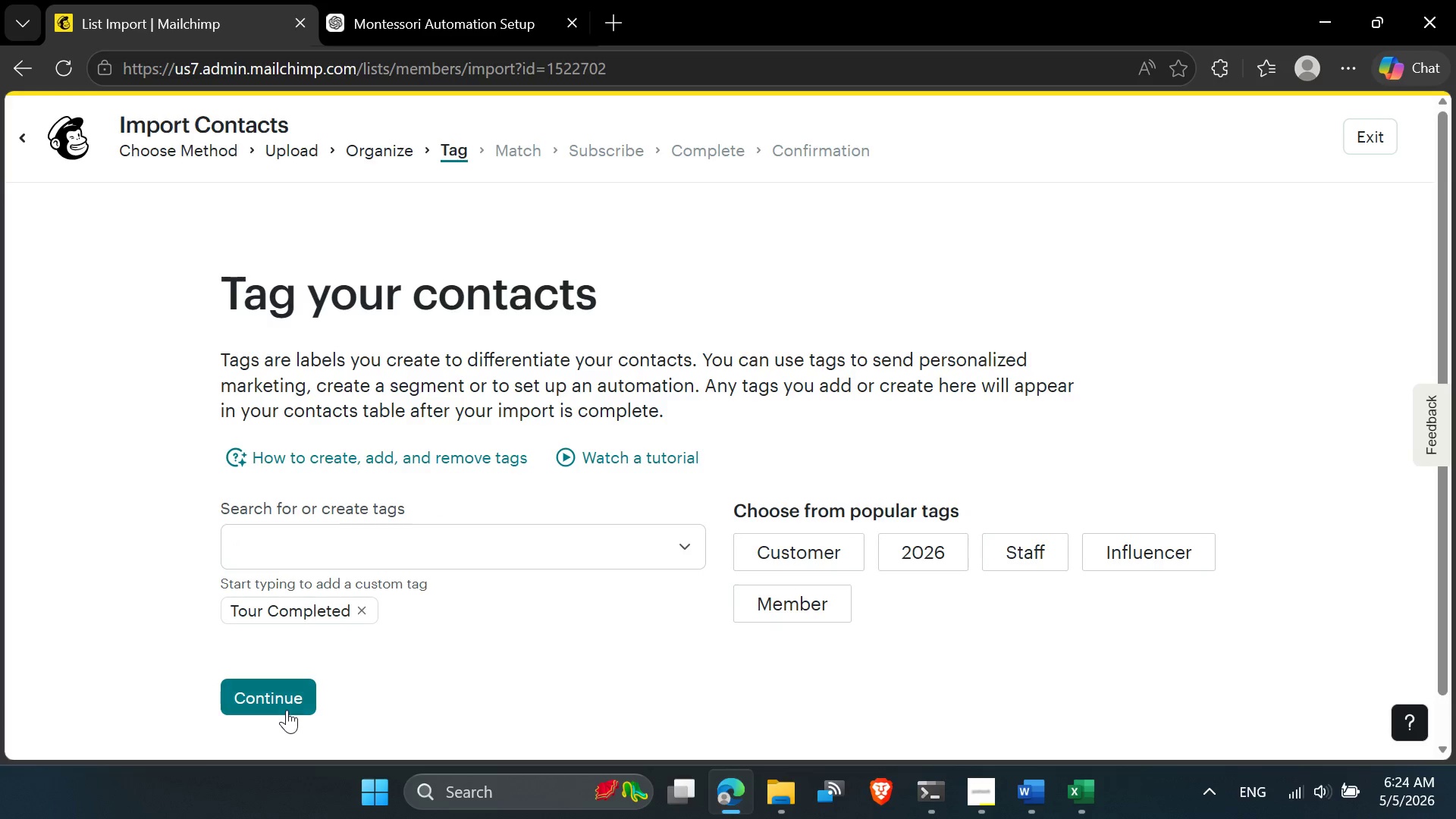 
left_click([289, 702])
 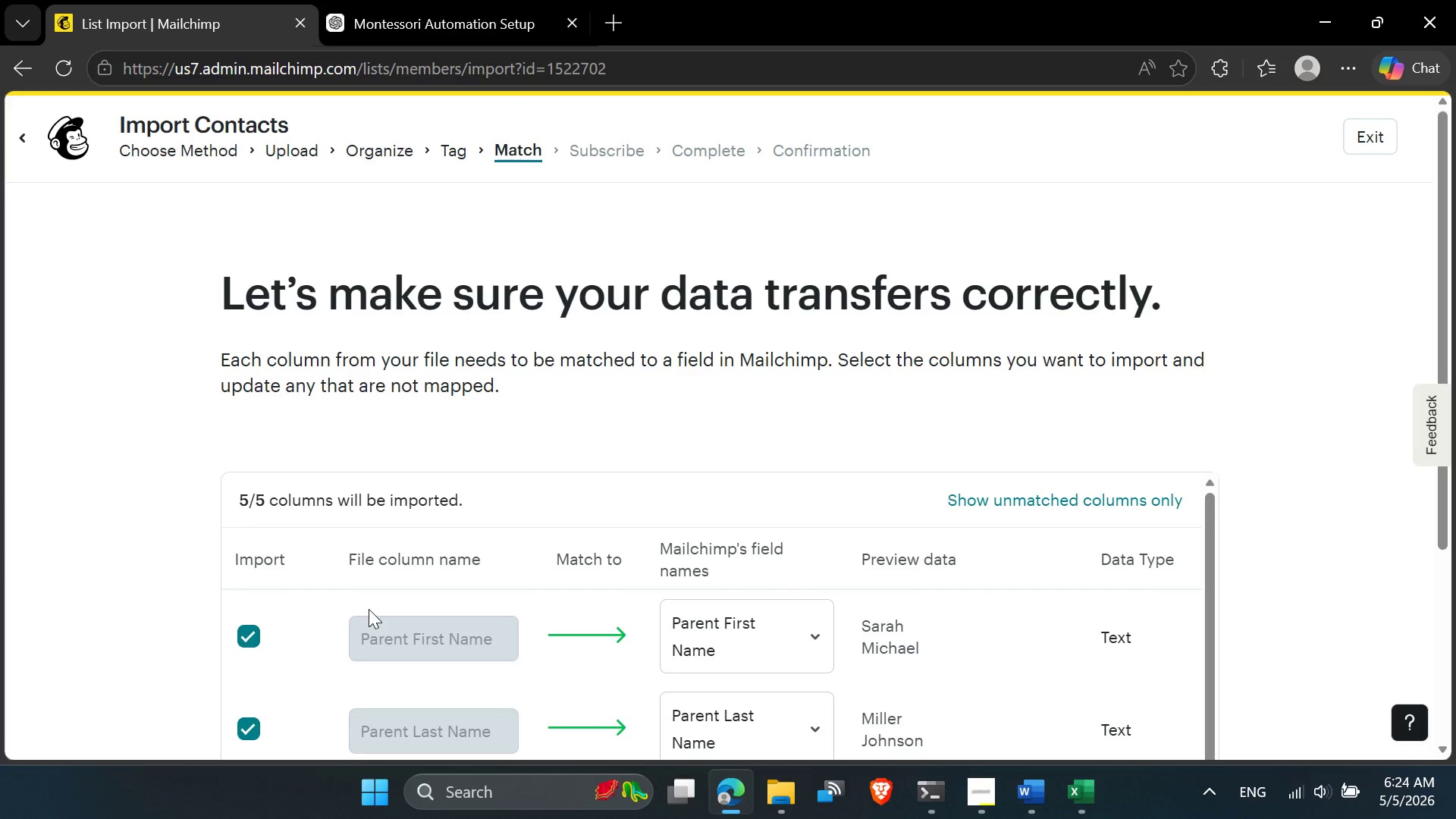 
scroll: coordinate [484, 599], scroll_direction: down, amount: 5.0
 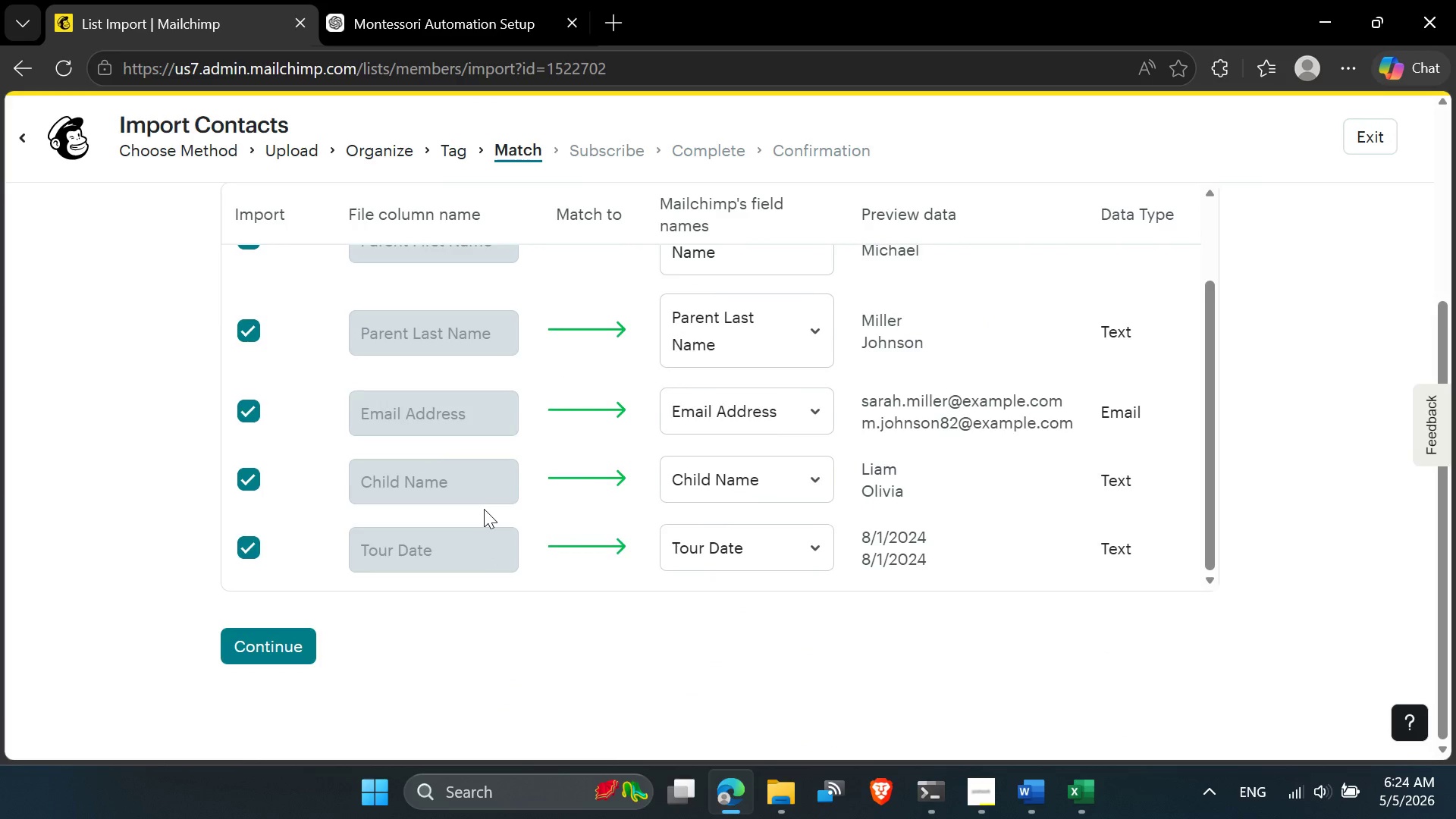 
scroll: coordinate [484, 510], scroll_direction: up, amount: 2.0
 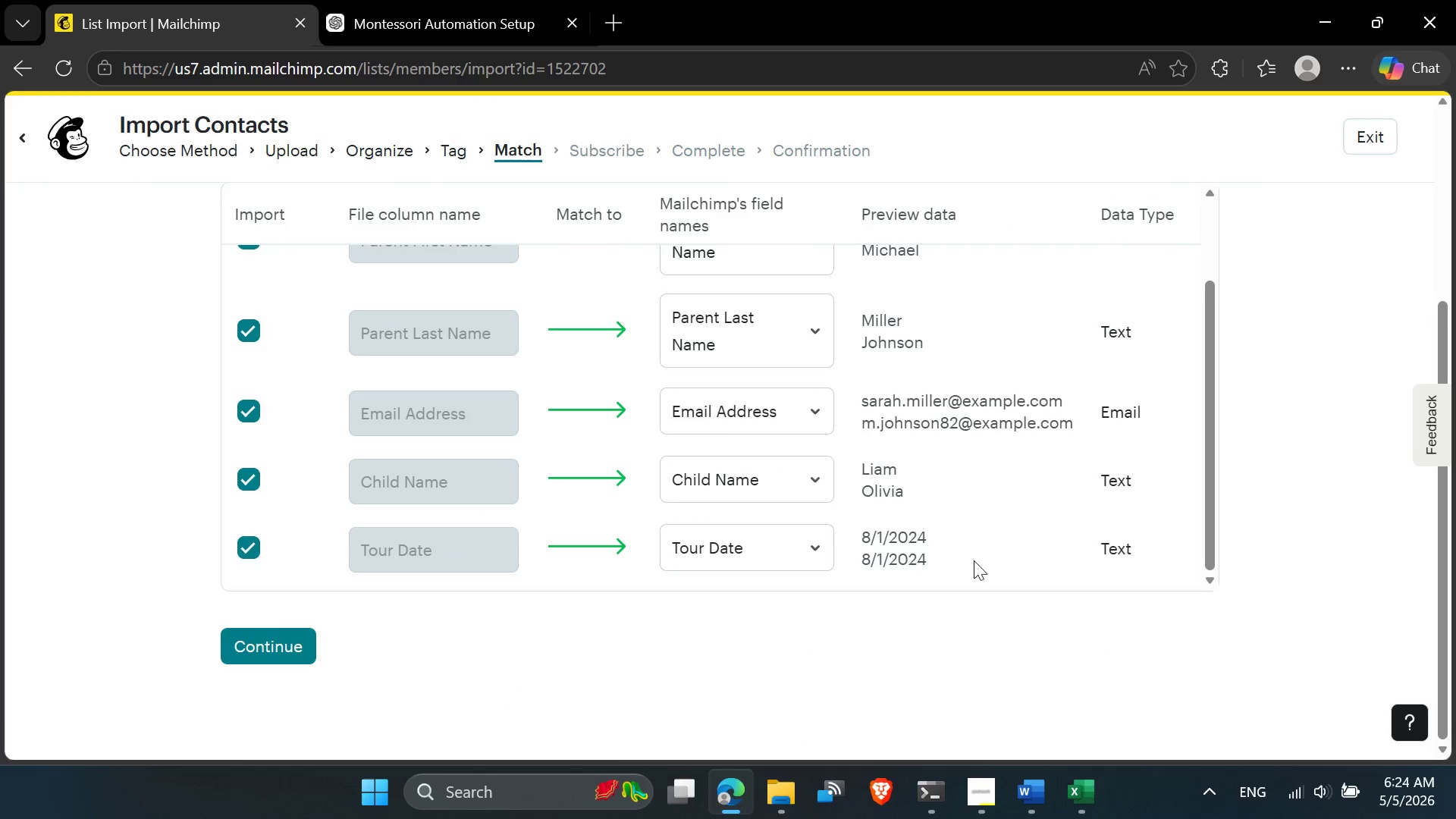 
left_click_drag(start_coordinate=[1169, 548], to_coordinate=[1095, 544])
 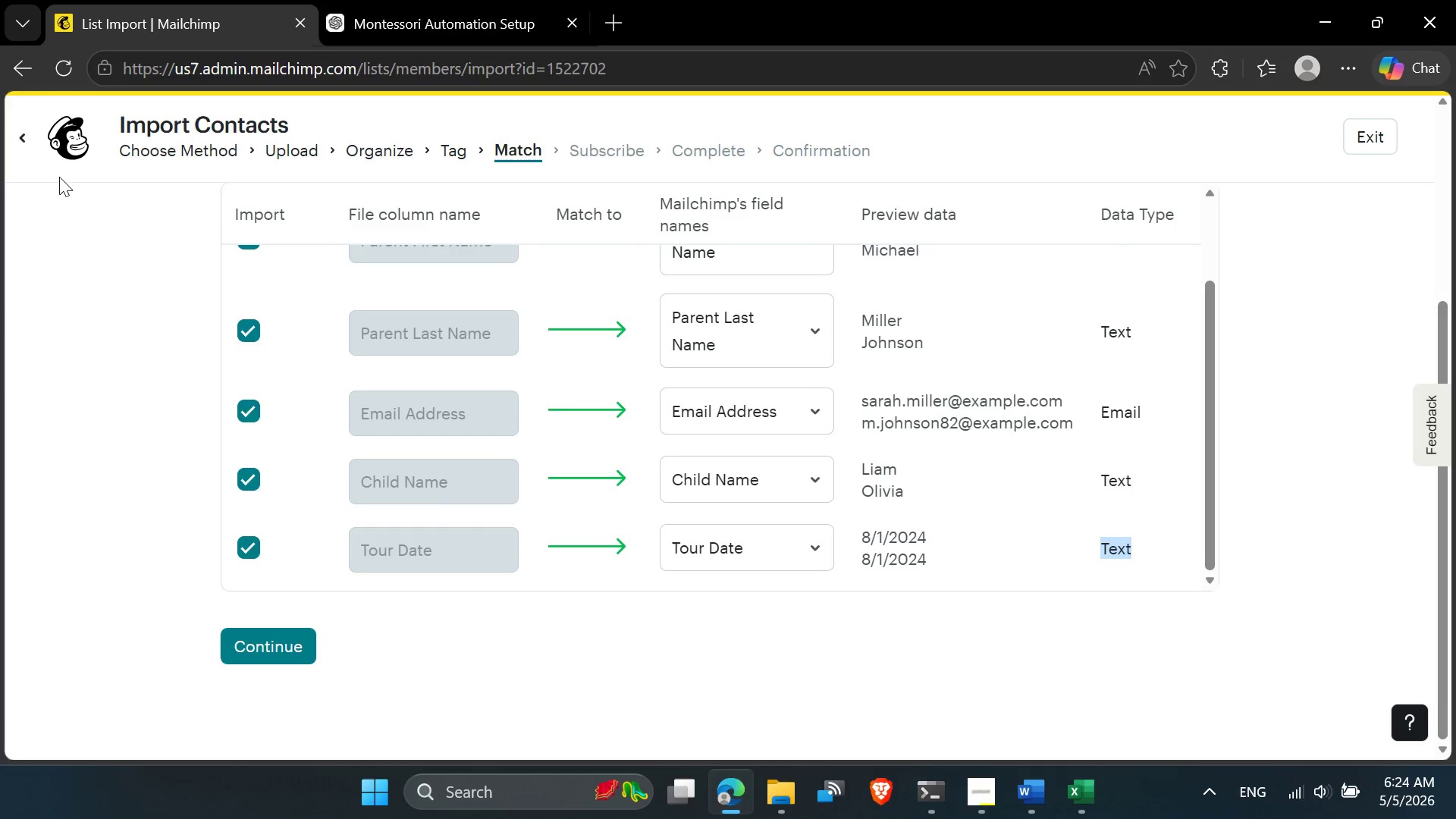 
left_click([59, 160])
 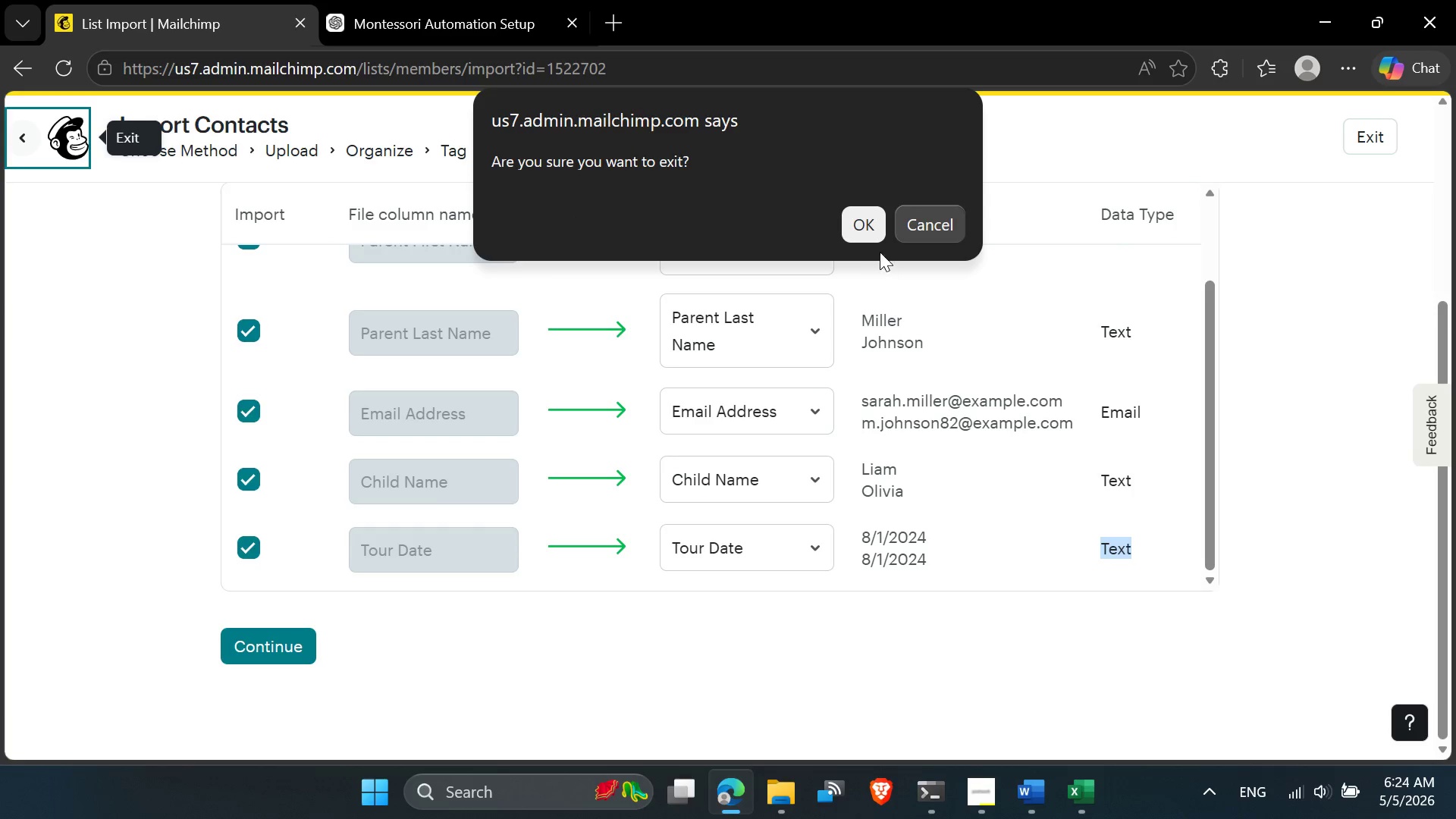 
left_click([877, 231])
 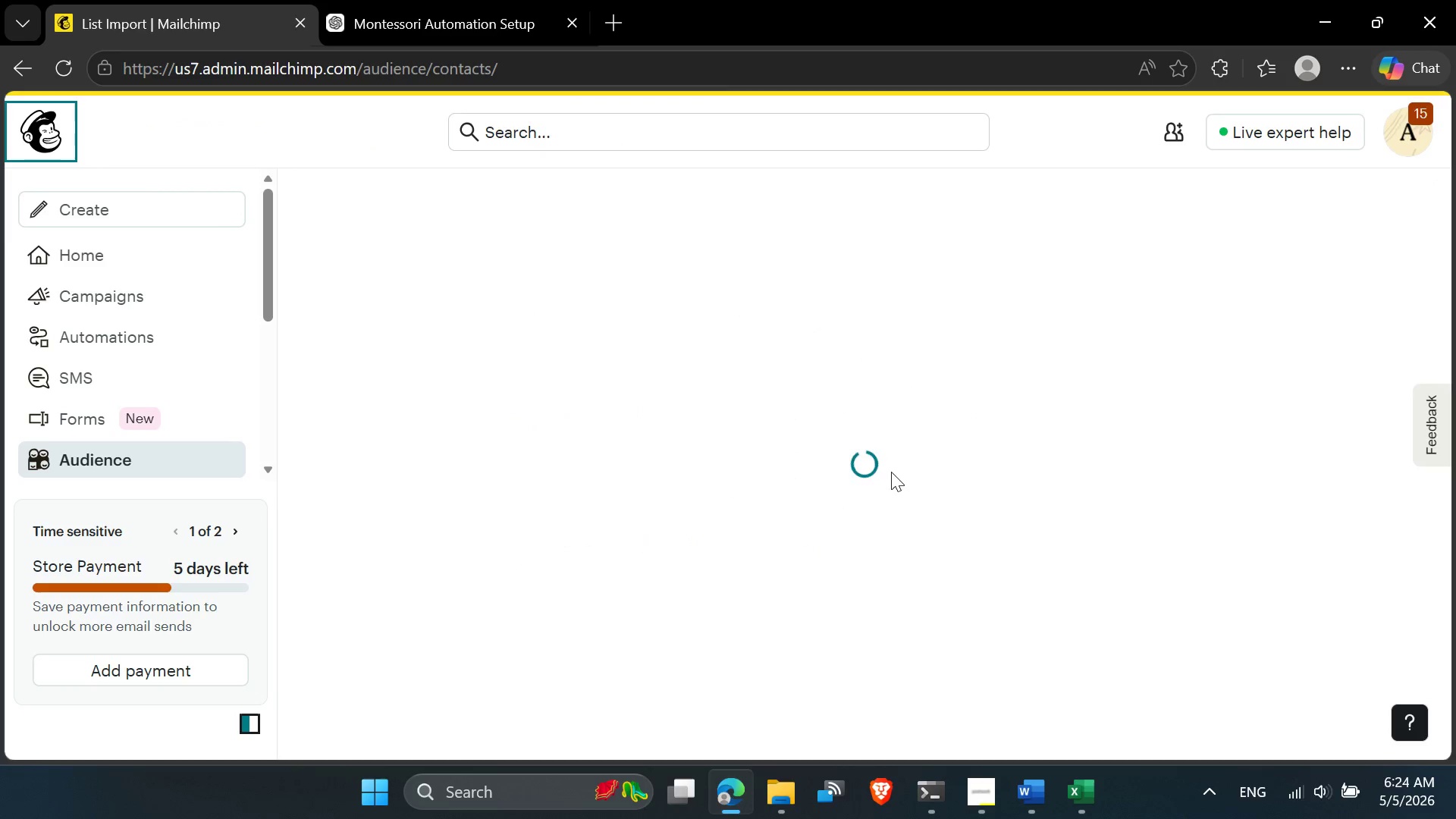 
wait(8.25)
 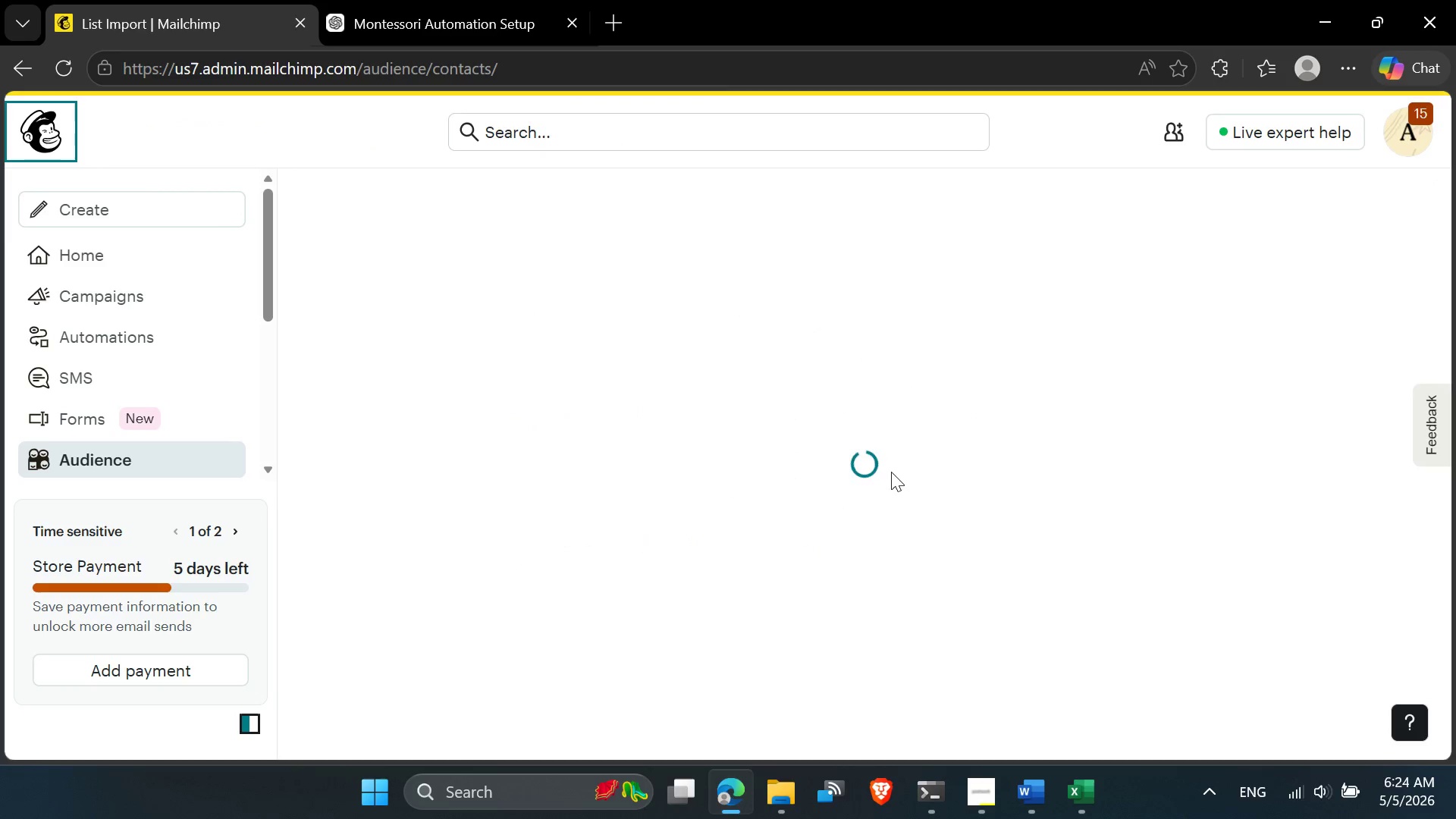 
left_click([1027, 324])
 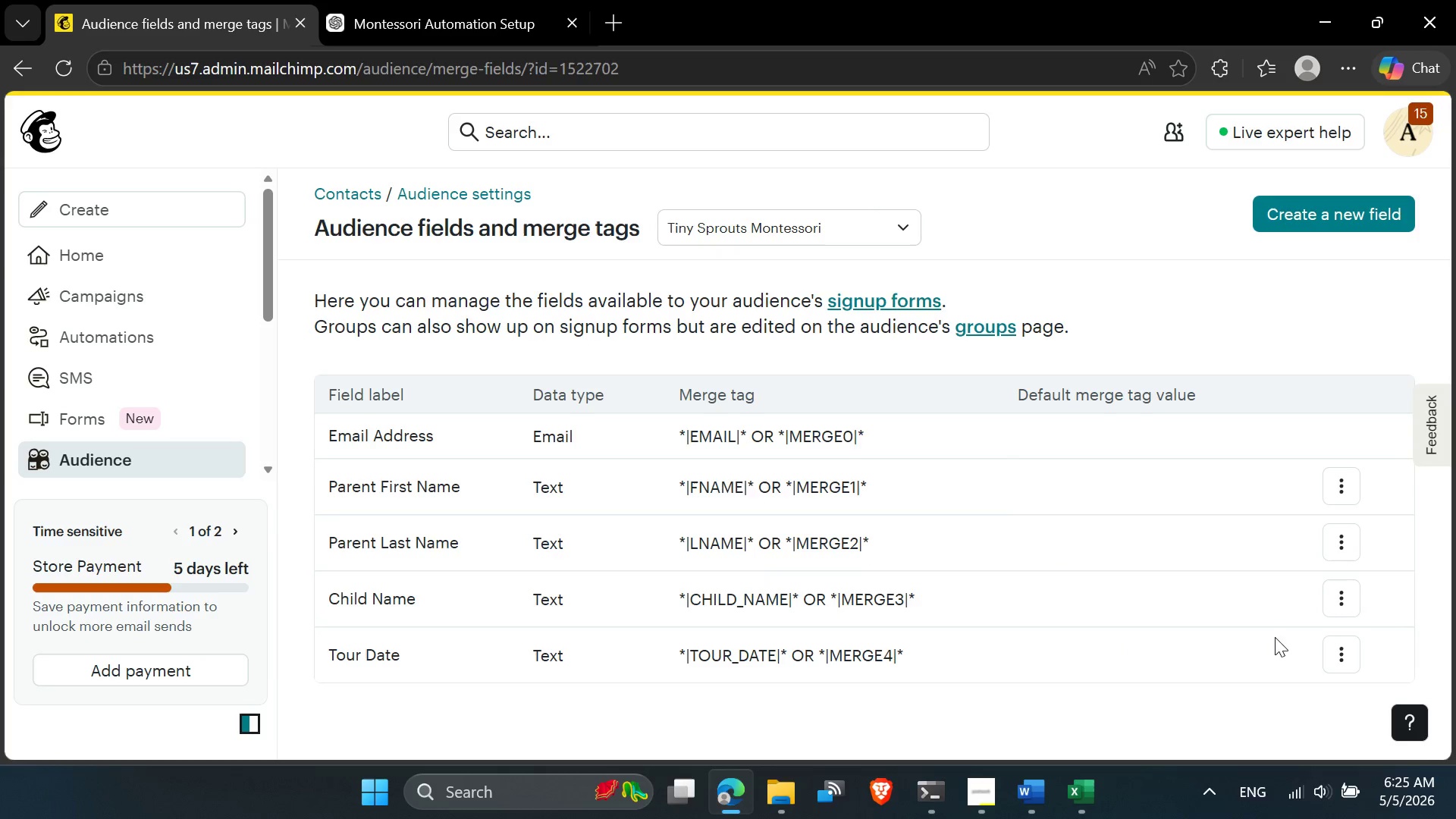 
left_click([1335, 655])
 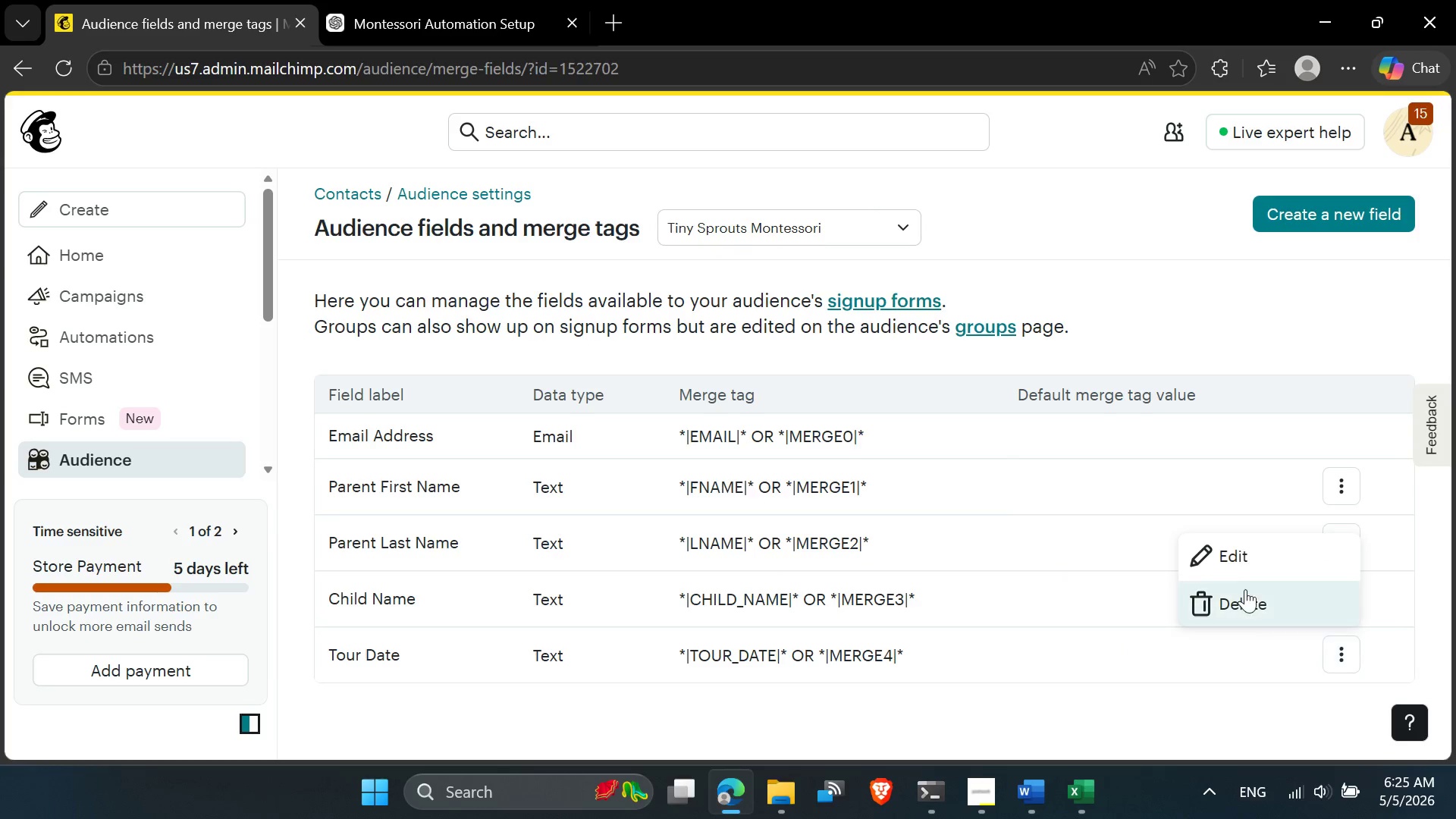 
left_click([1244, 591])
 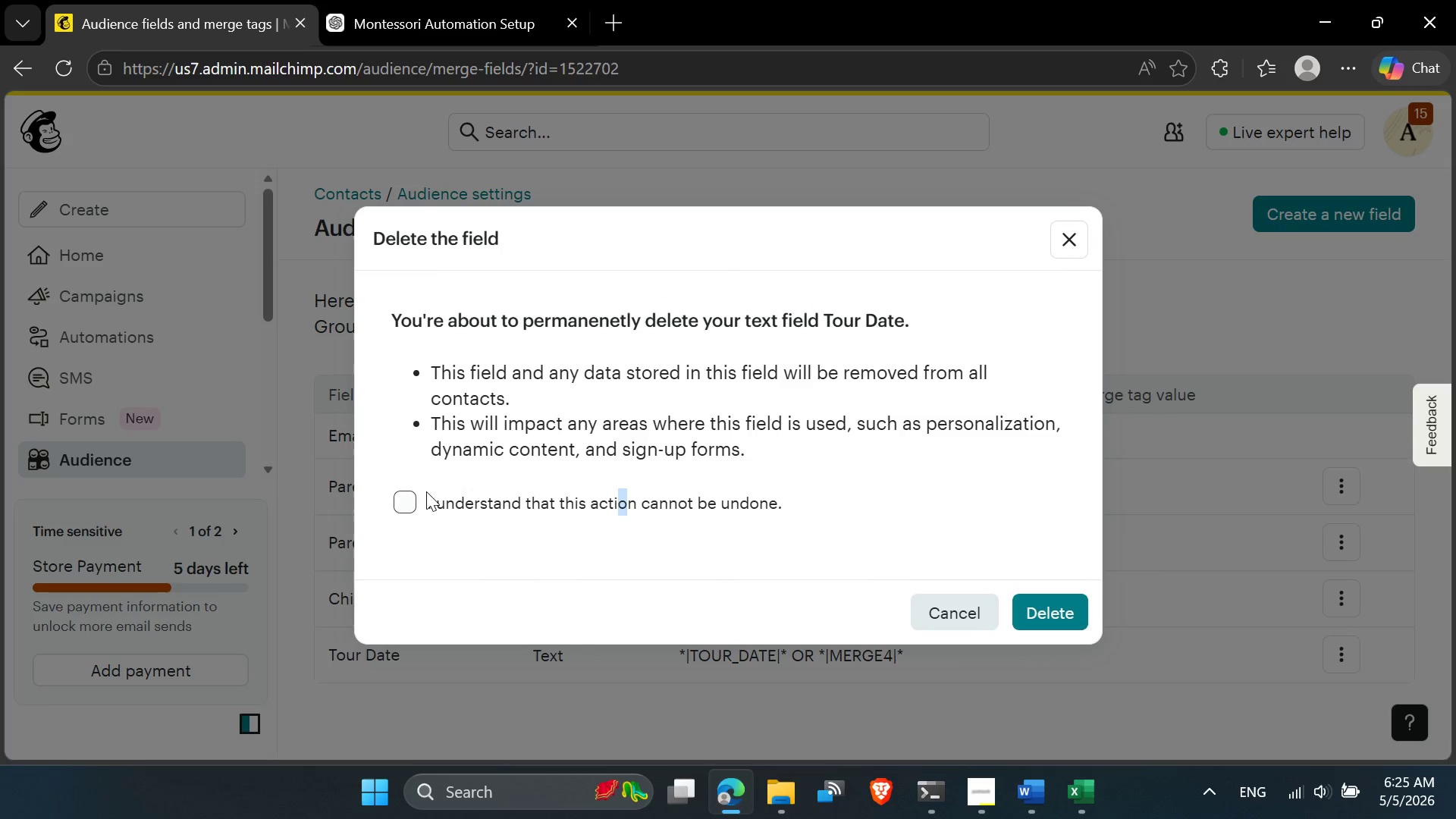 
left_click([401, 509])
 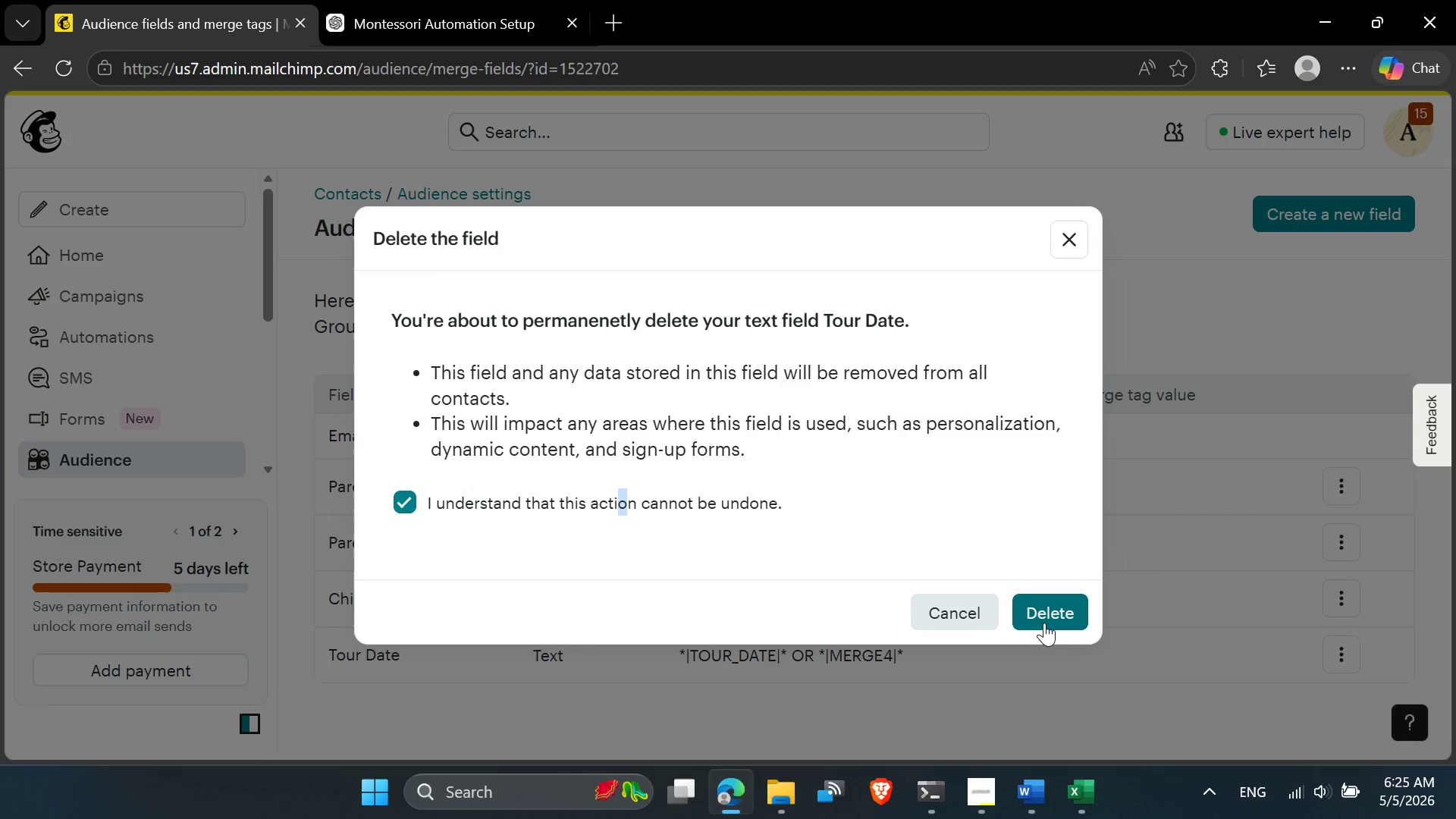 
left_click([1048, 611])
 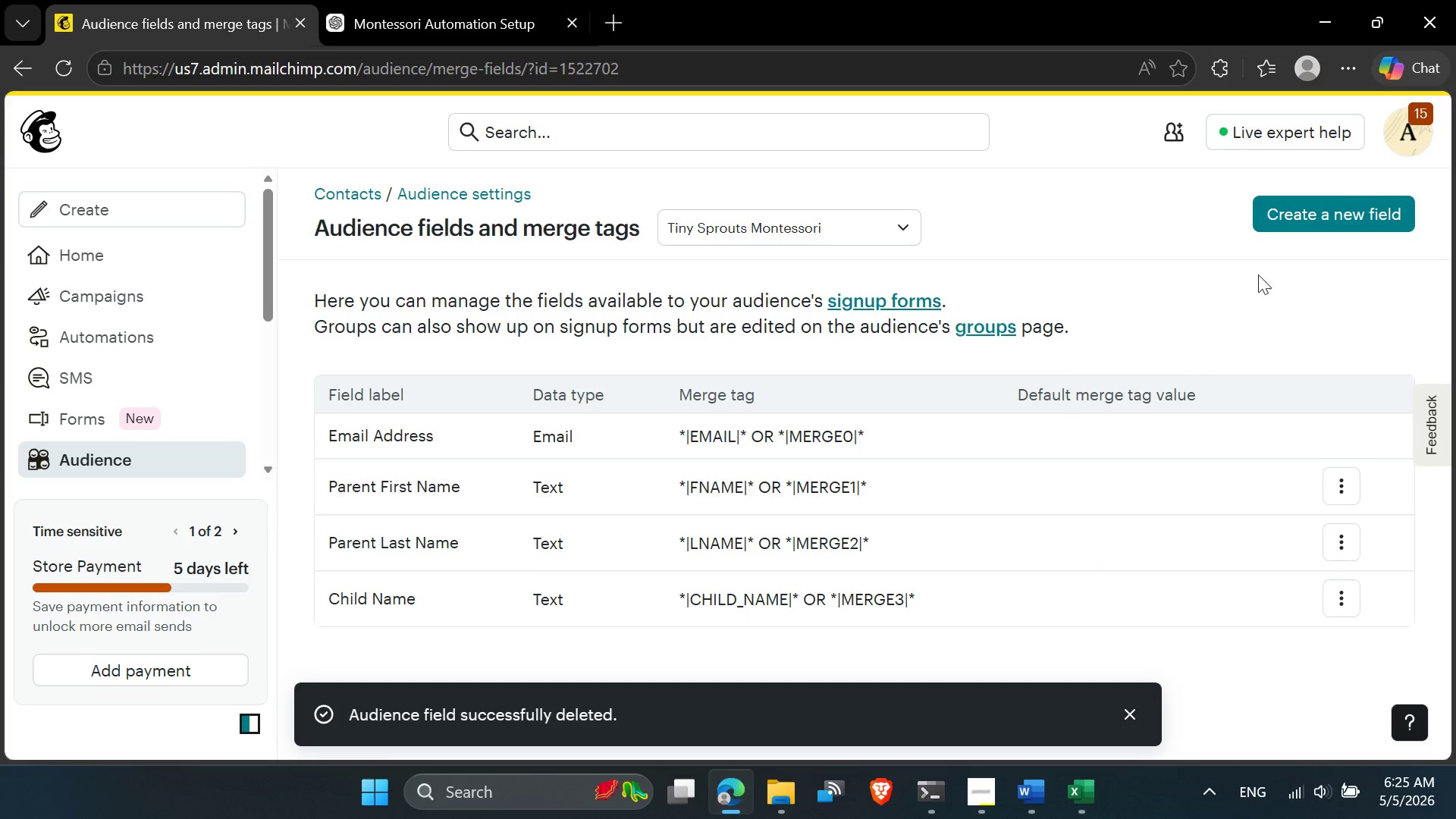 
left_click_drag(start_coordinate=[1321, 224], to_coordinate=[1317, 228])
 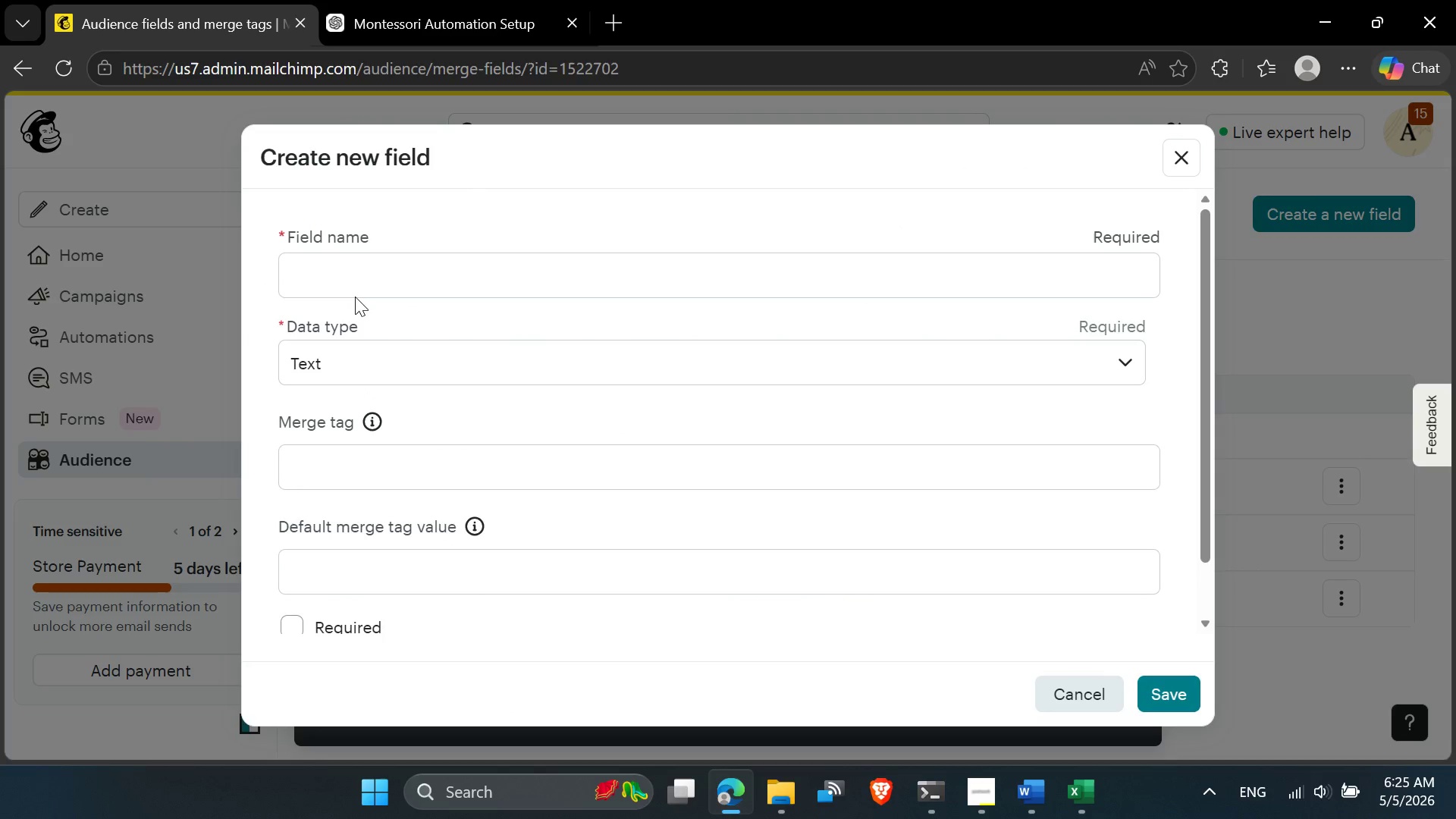 
double_click([358, 289])
 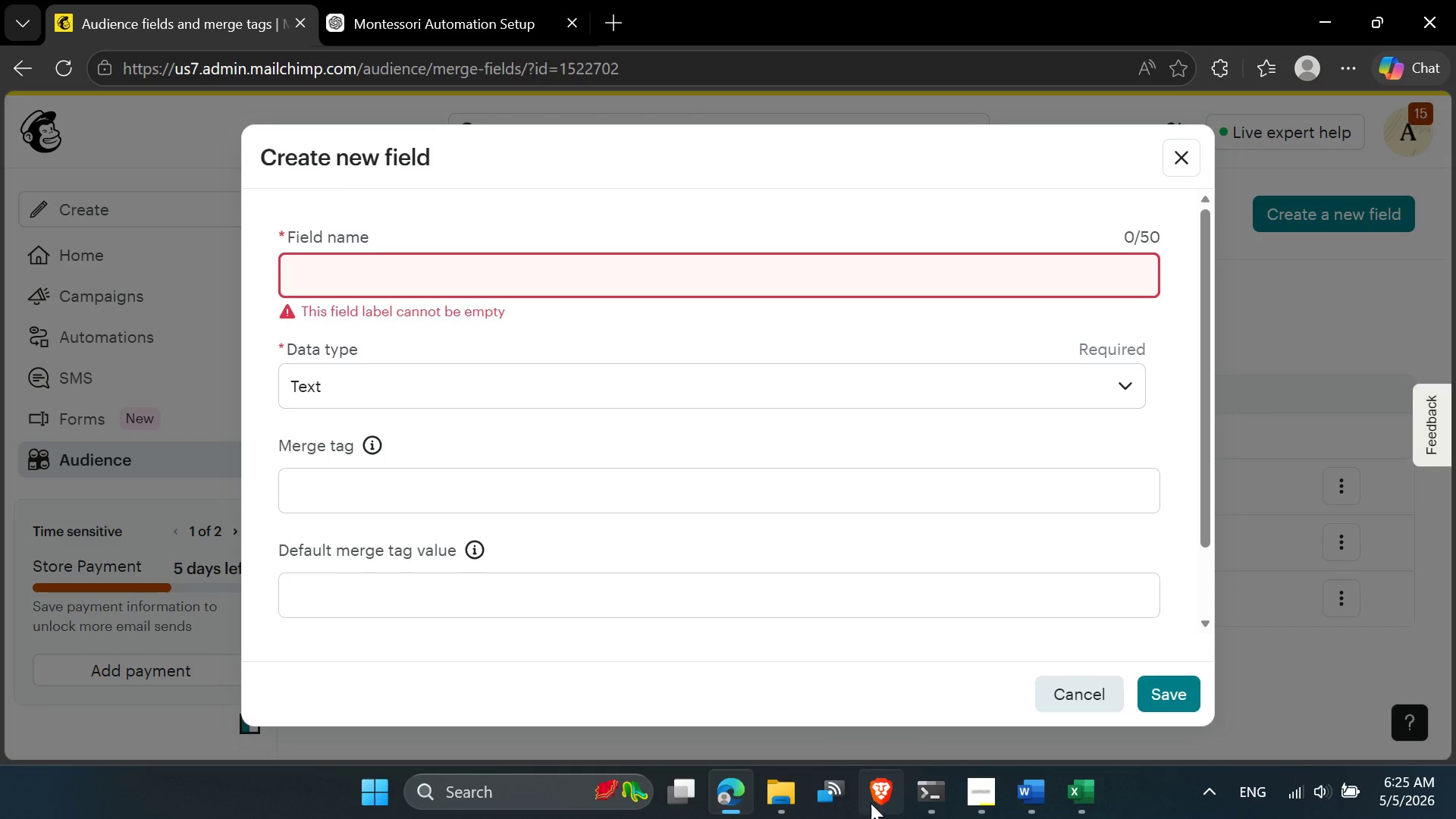 
left_click([980, 807])